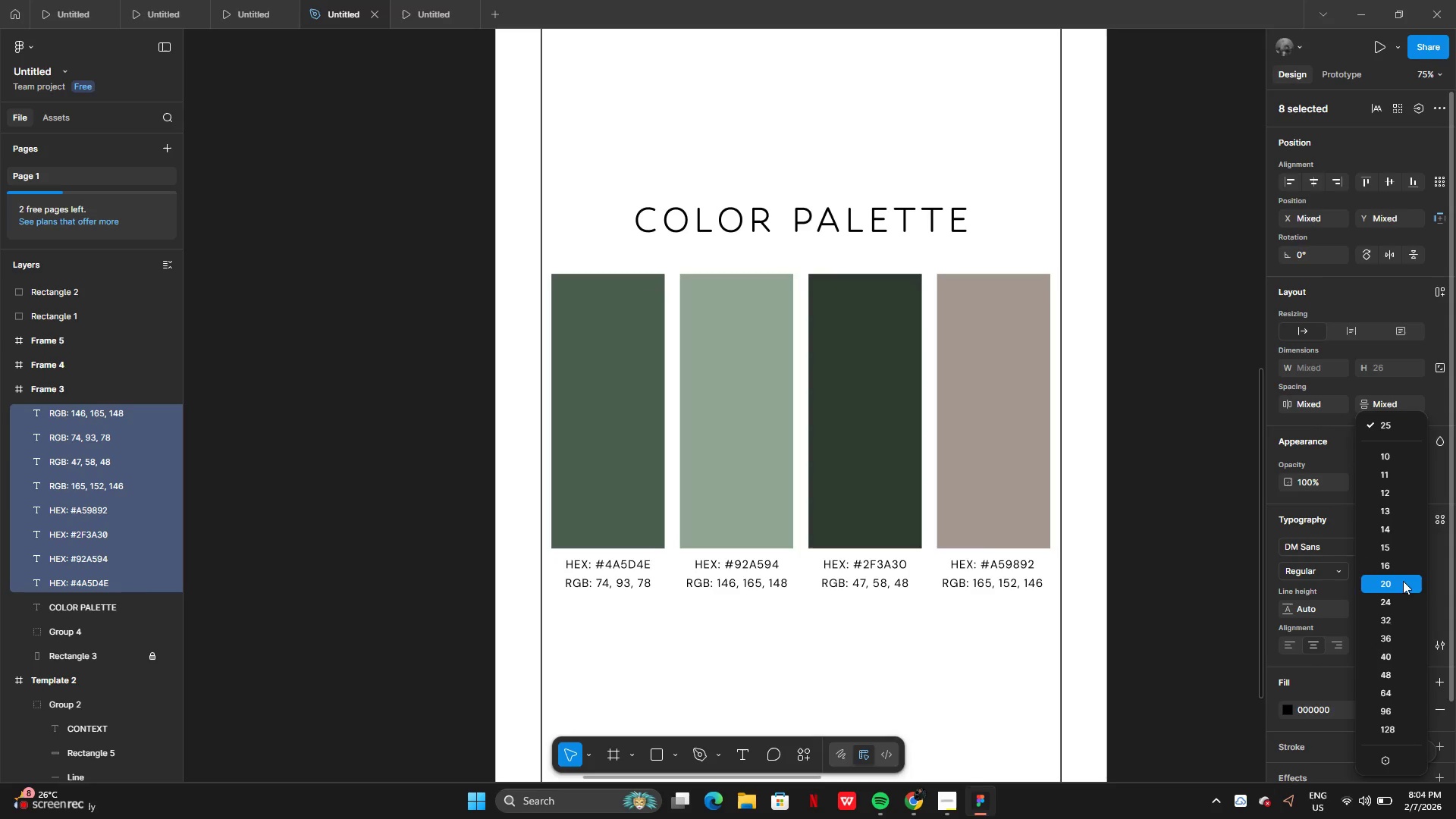 
left_click([1403, 581])
 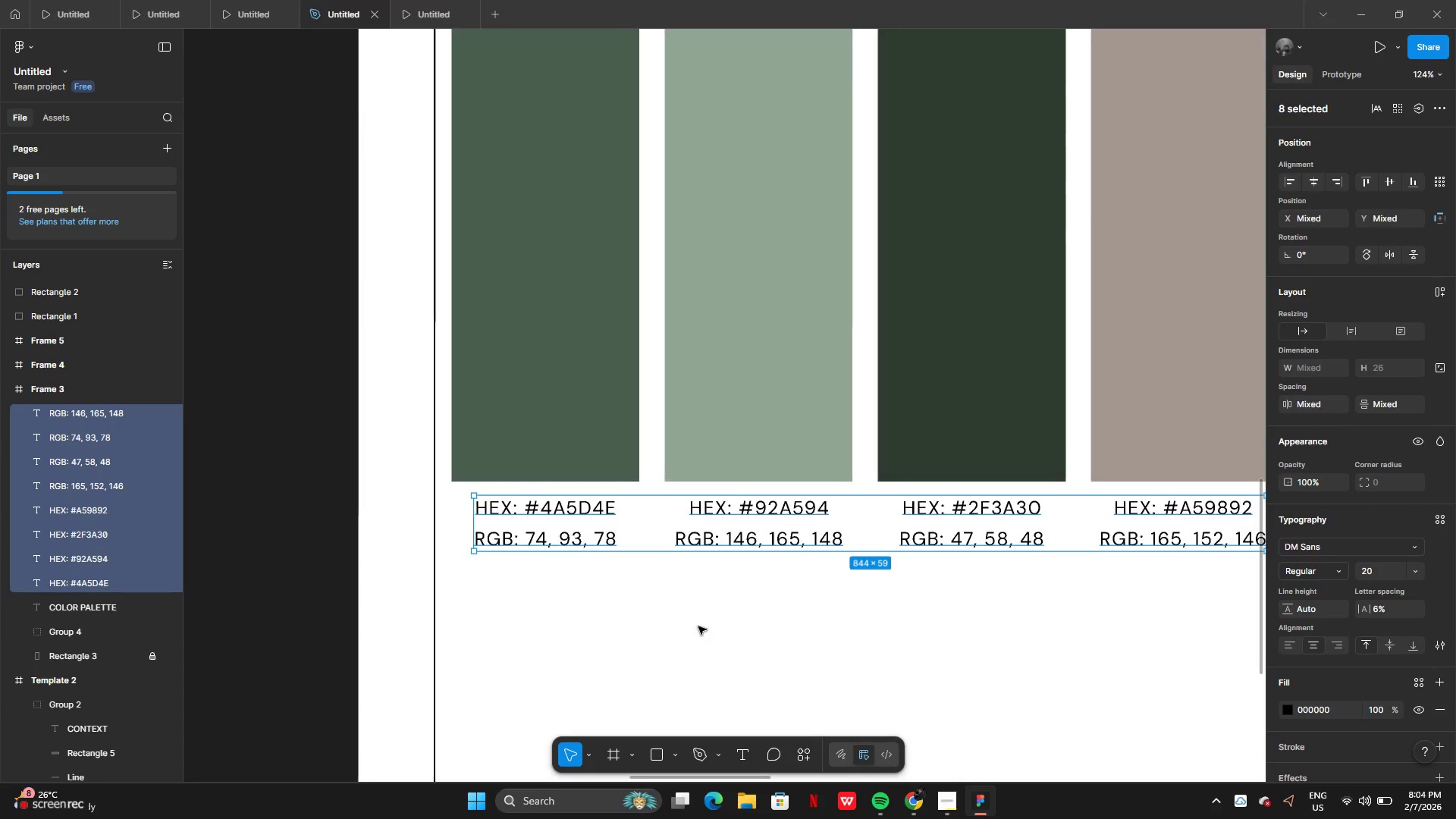 
left_click([606, 593])
 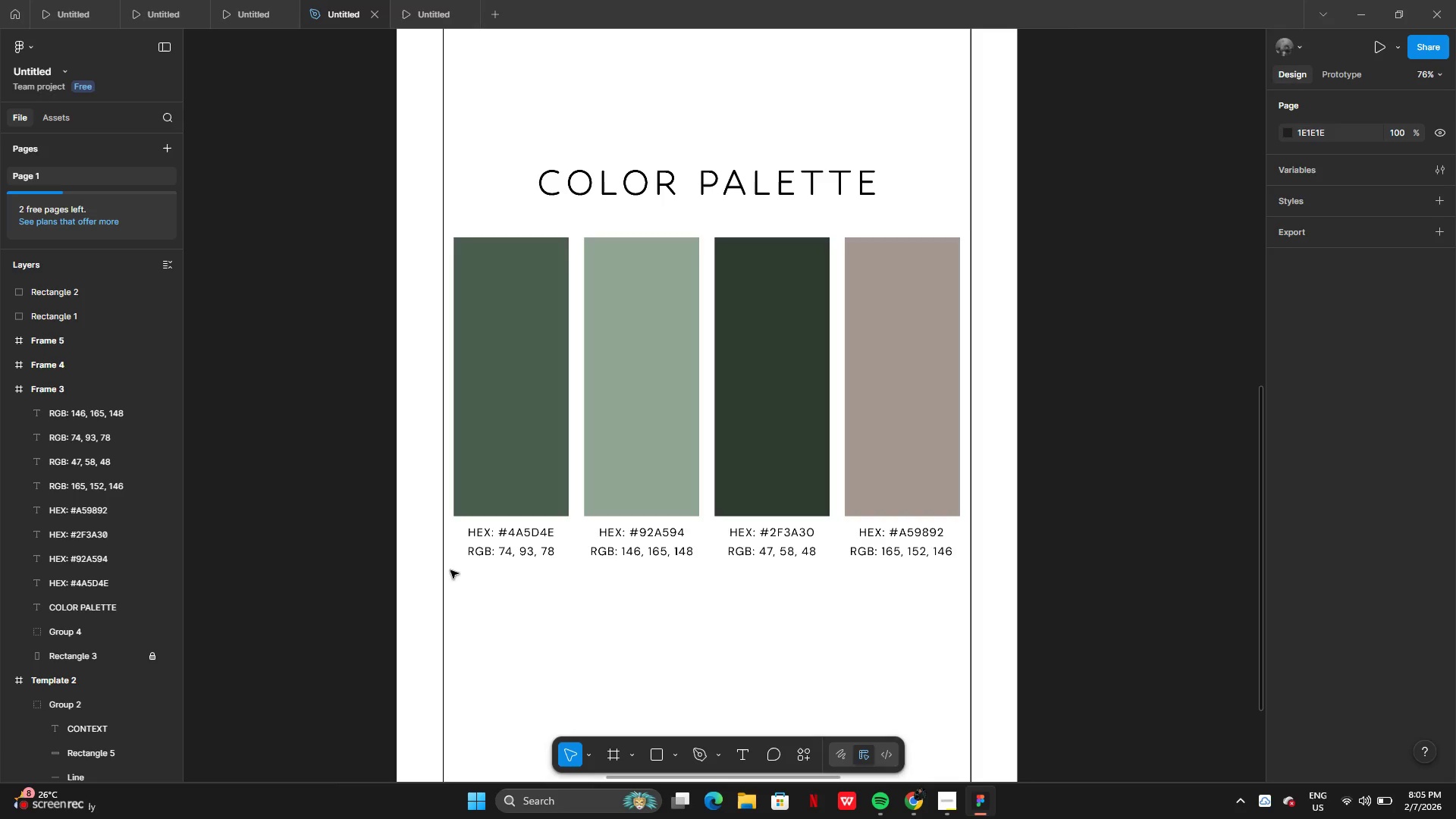 
left_click_drag(start_coordinate=[401, 557], to_coordinate=[967, 549])
 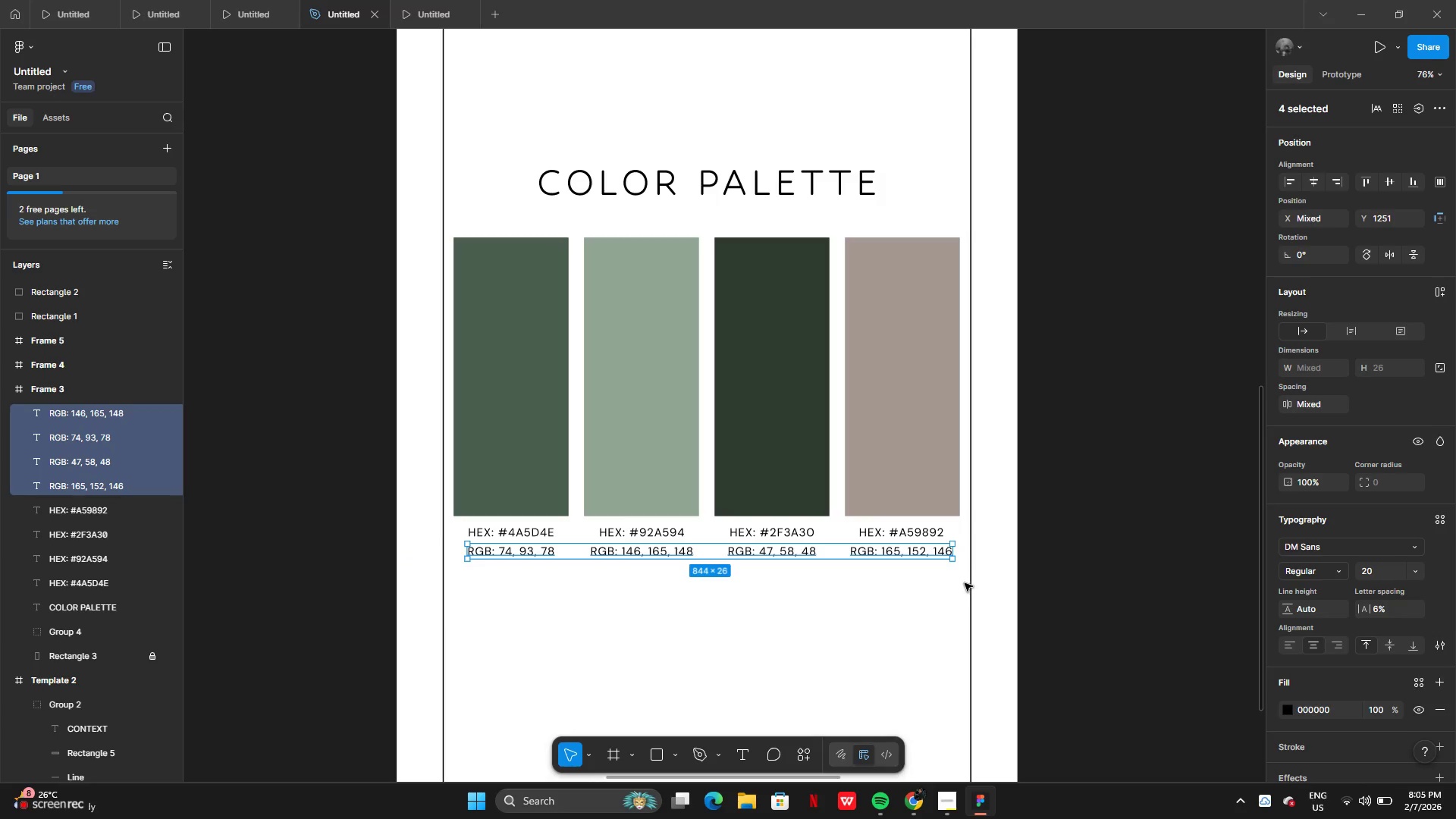 
key(ArrowUp)
 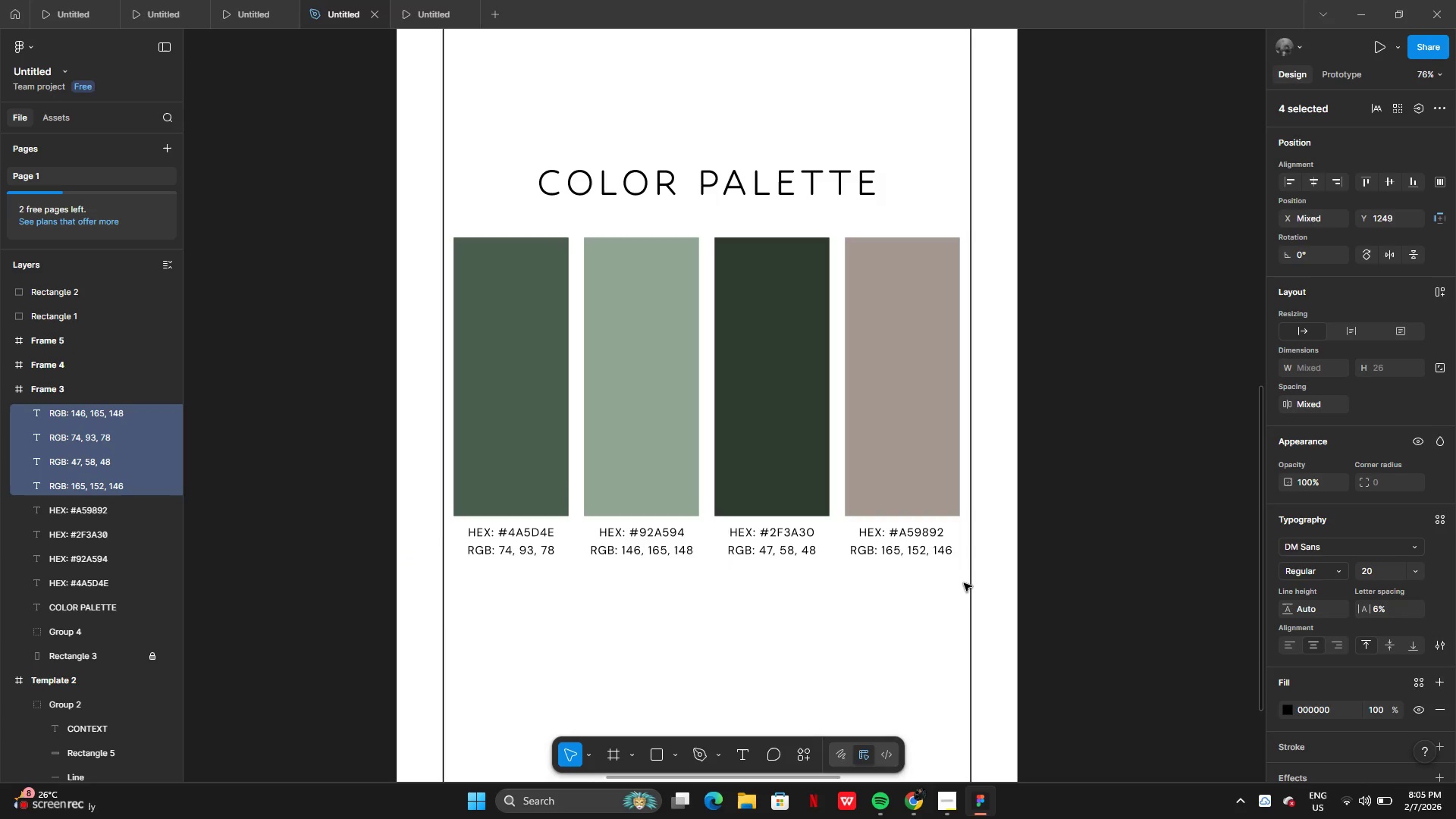 
key(ArrowUp)
 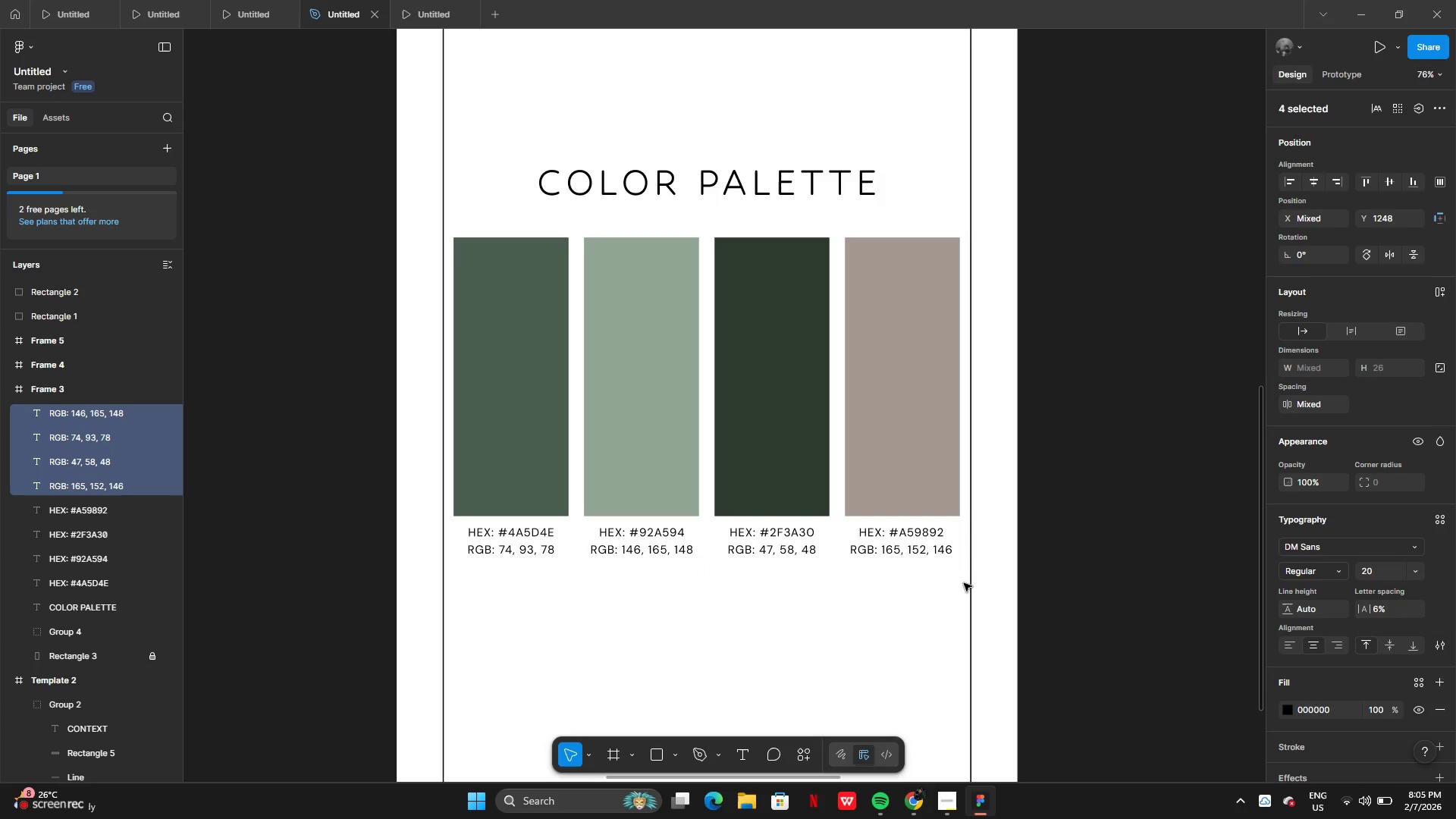 
key(ArrowUp)
 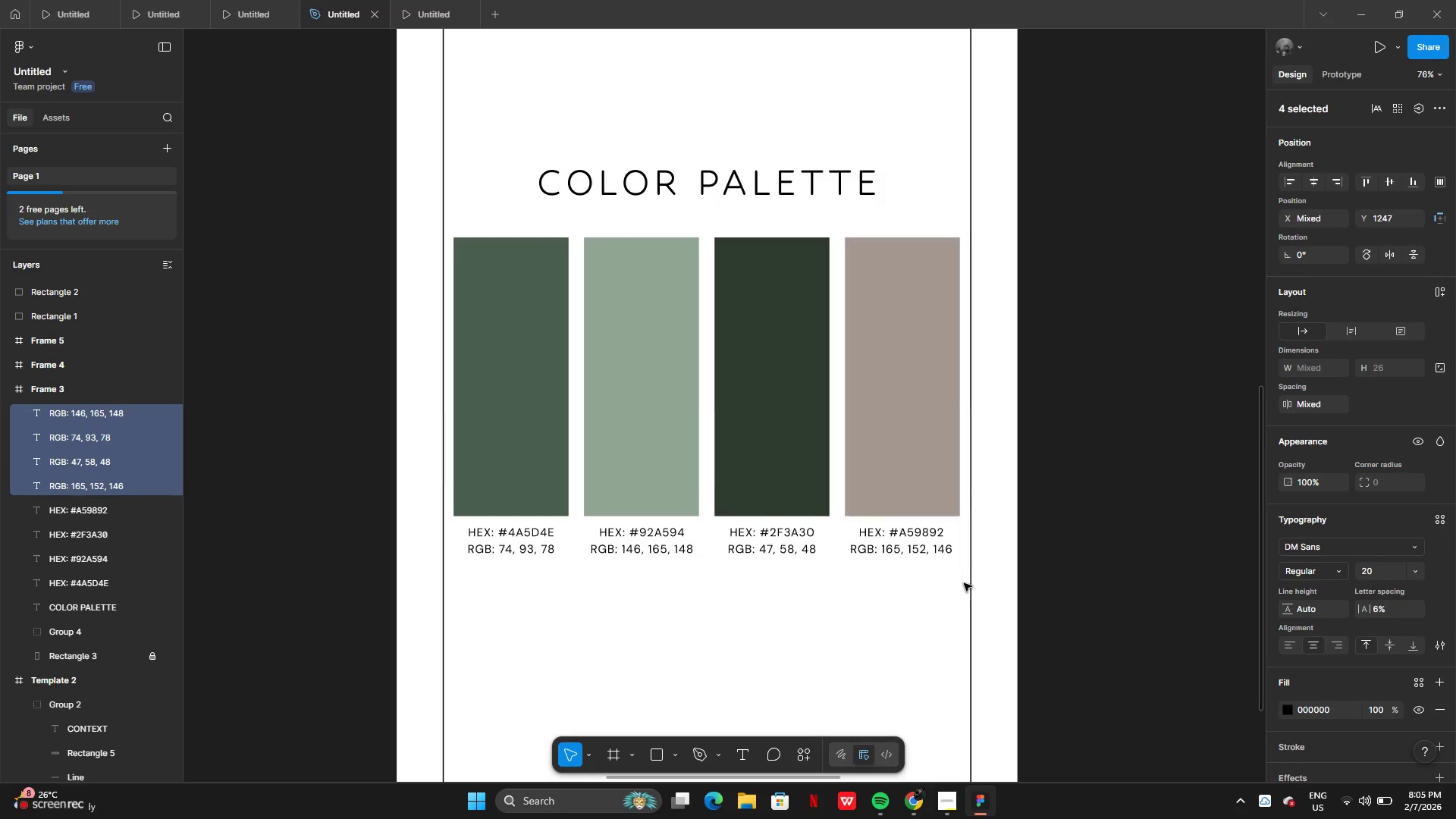 
key(ArrowUp)
 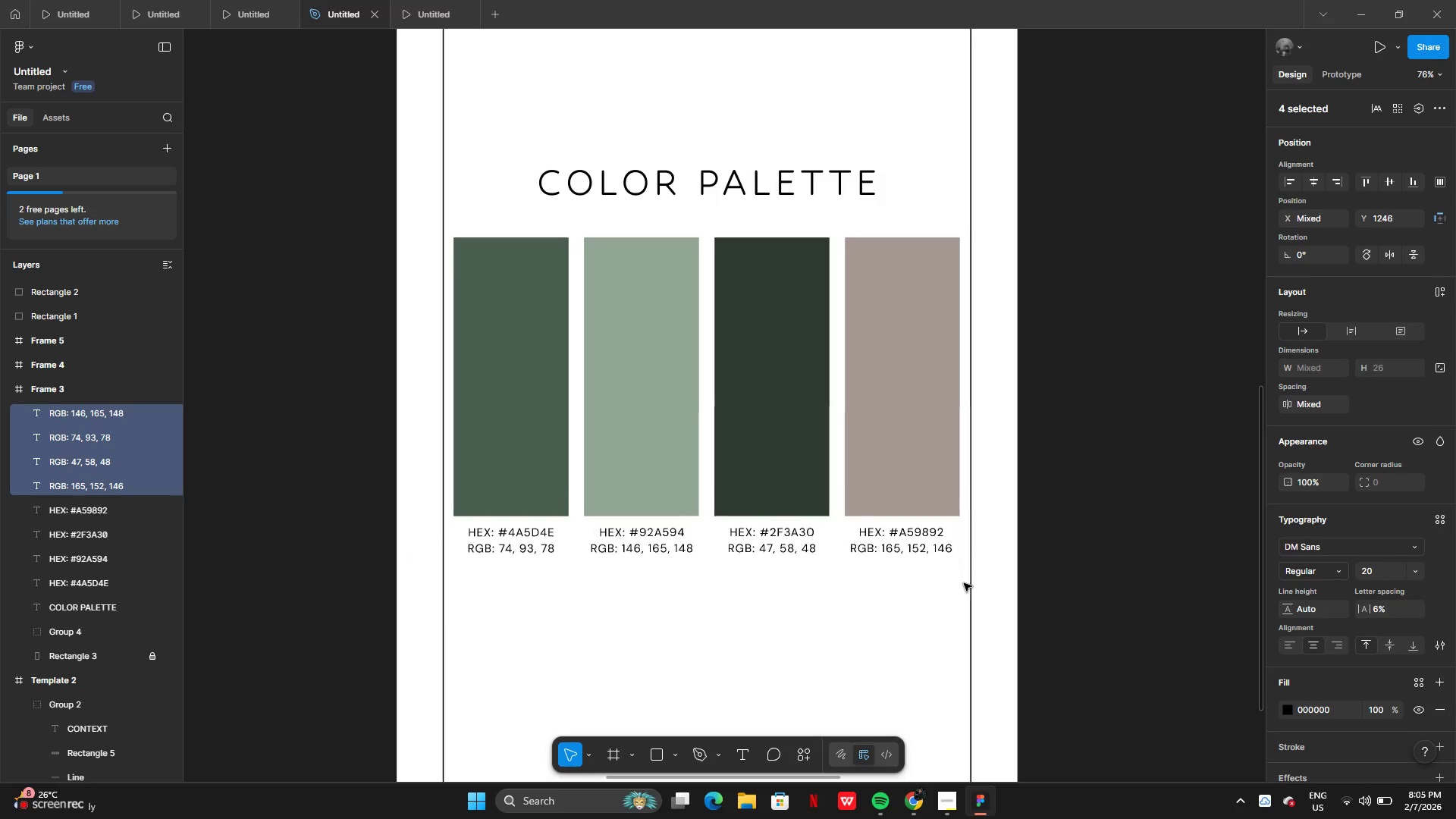 
key(ArrowUp)
 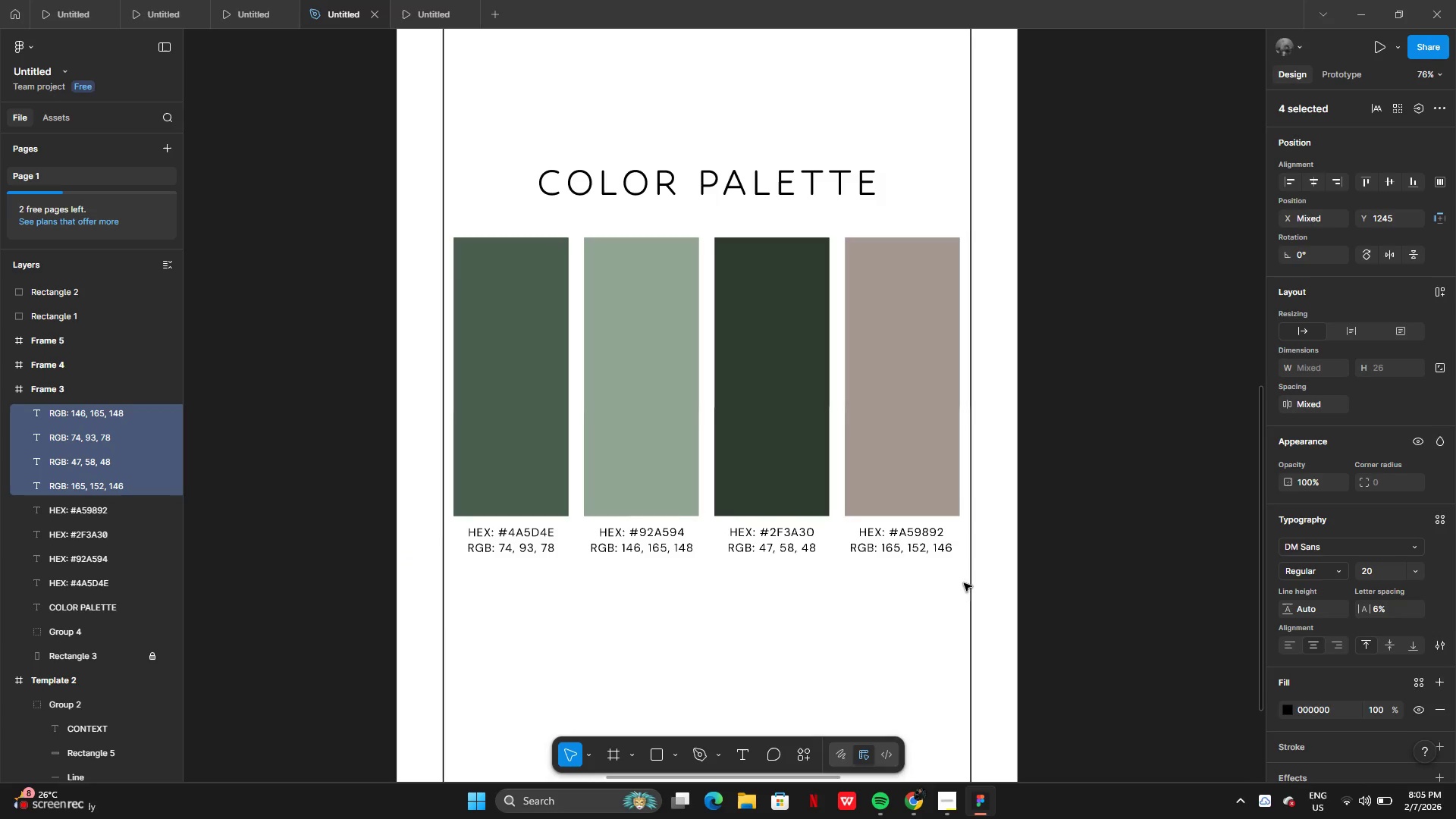 
key(ArrowUp)
 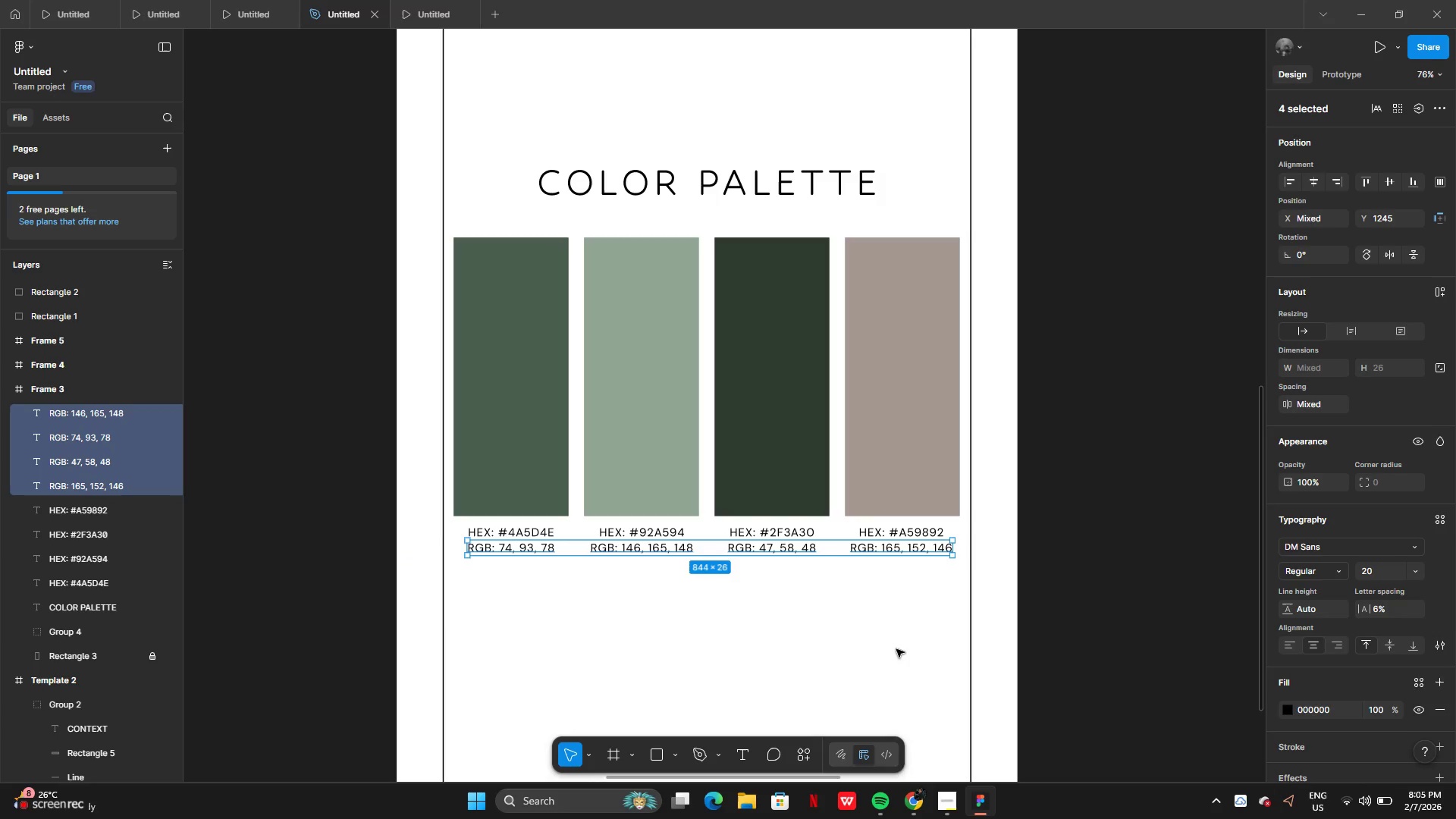 
left_click([896, 649])
 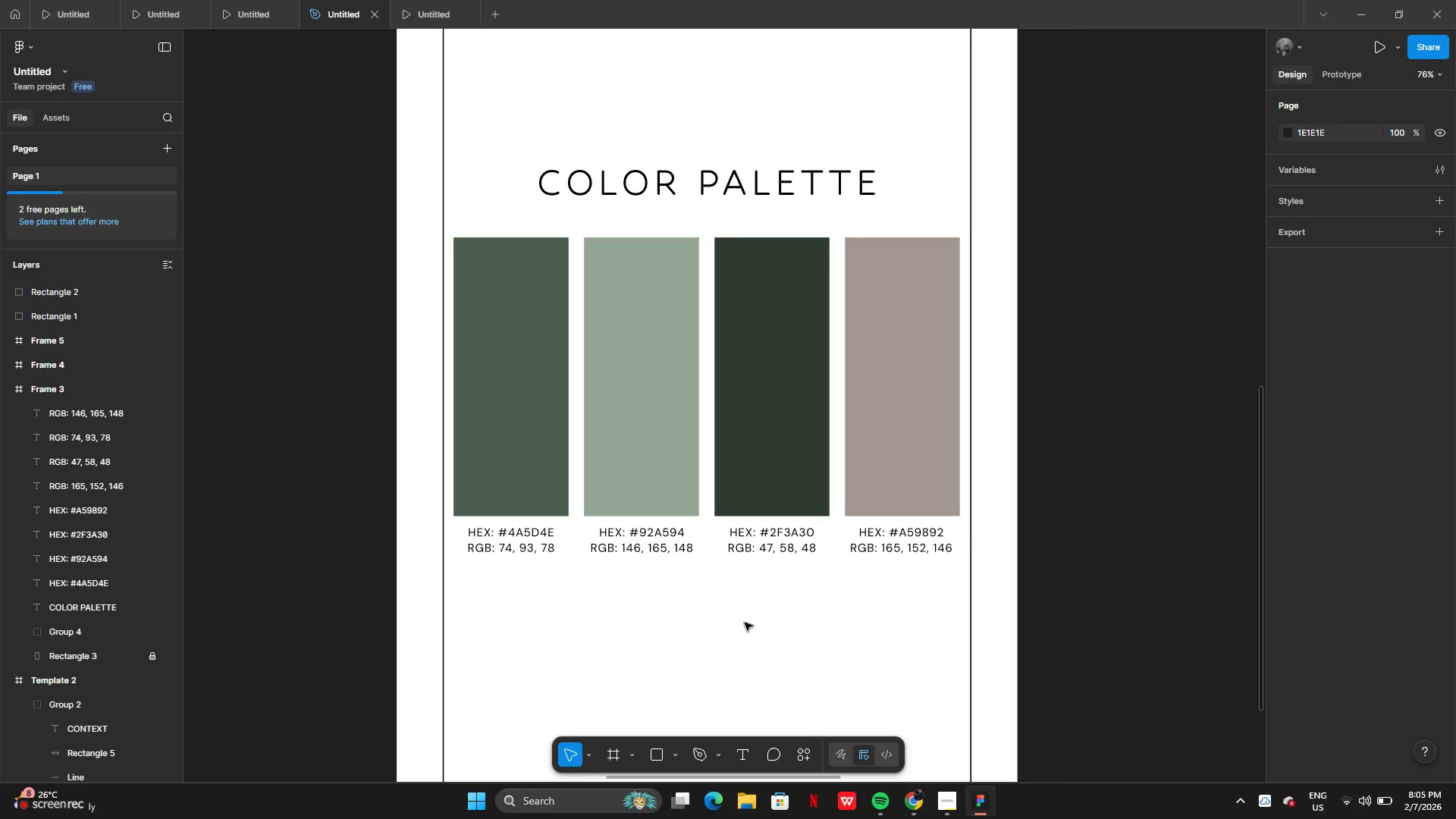 
wait(11.91)
 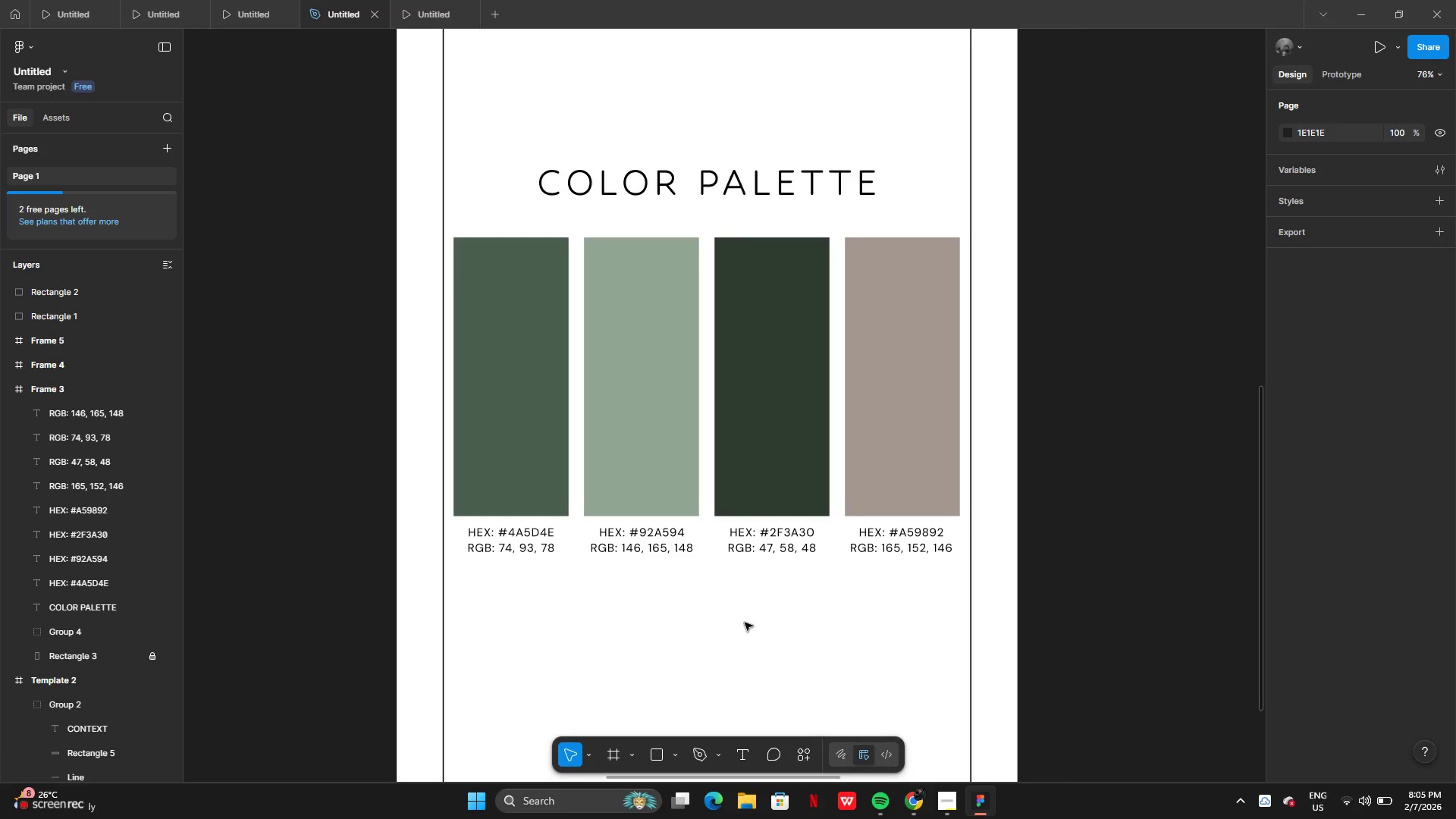 
left_click([704, 635])
 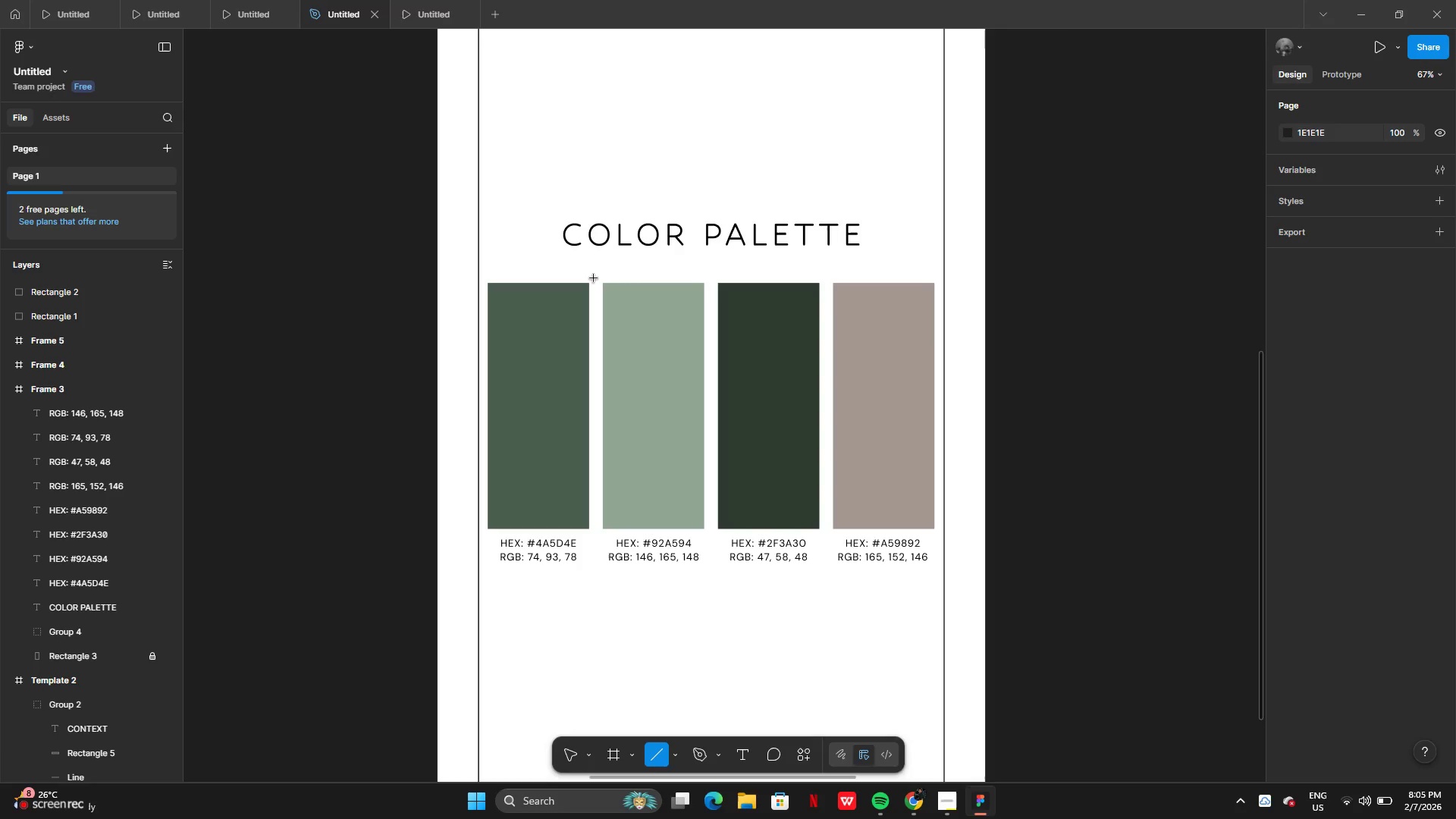 
left_click_drag(start_coordinate=[595, 278], to_coordinate=[596, 563])
 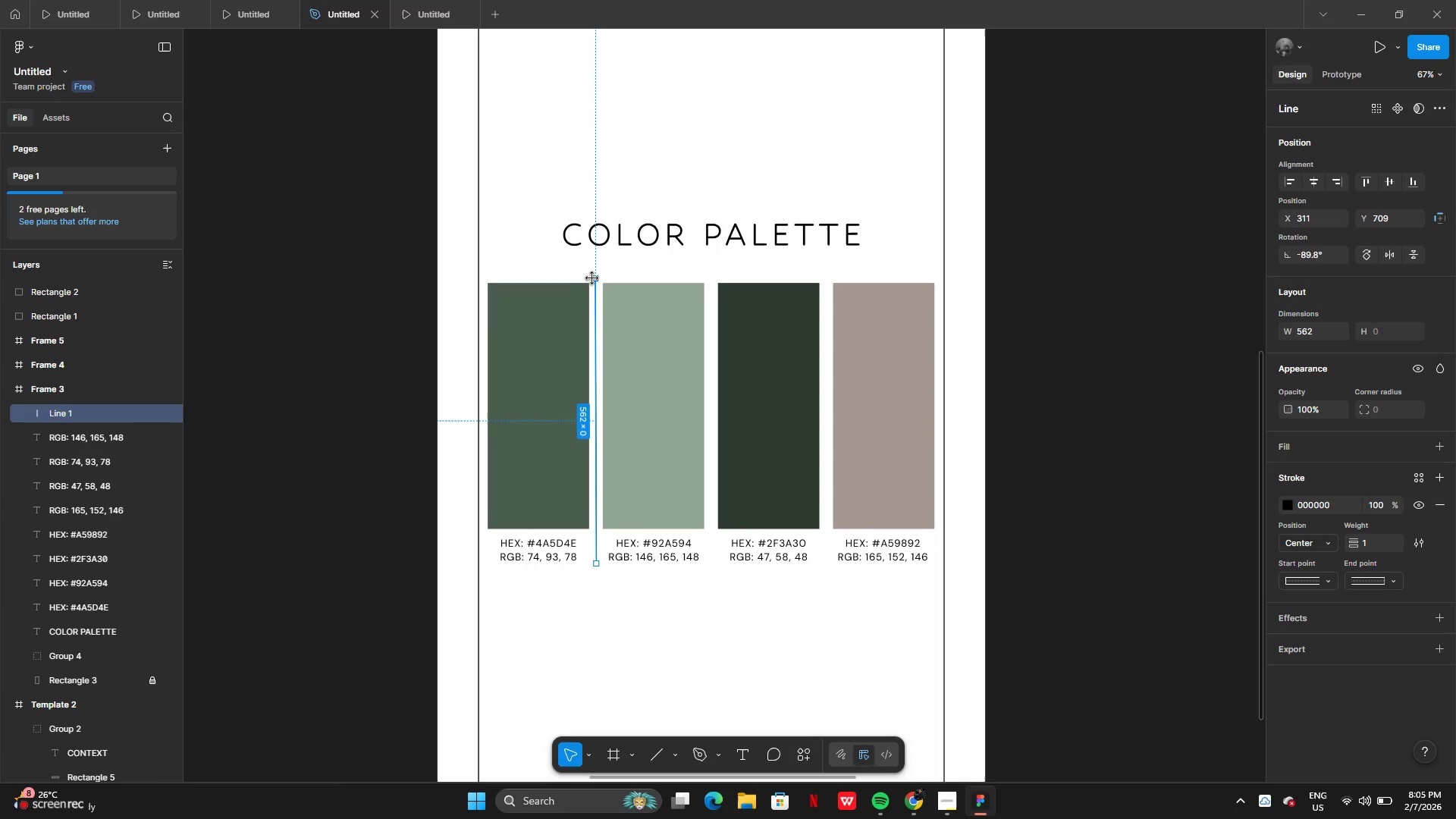 
left_click_drag(start_coordinate=[595, 278], to_coordinate=[595, 268])
 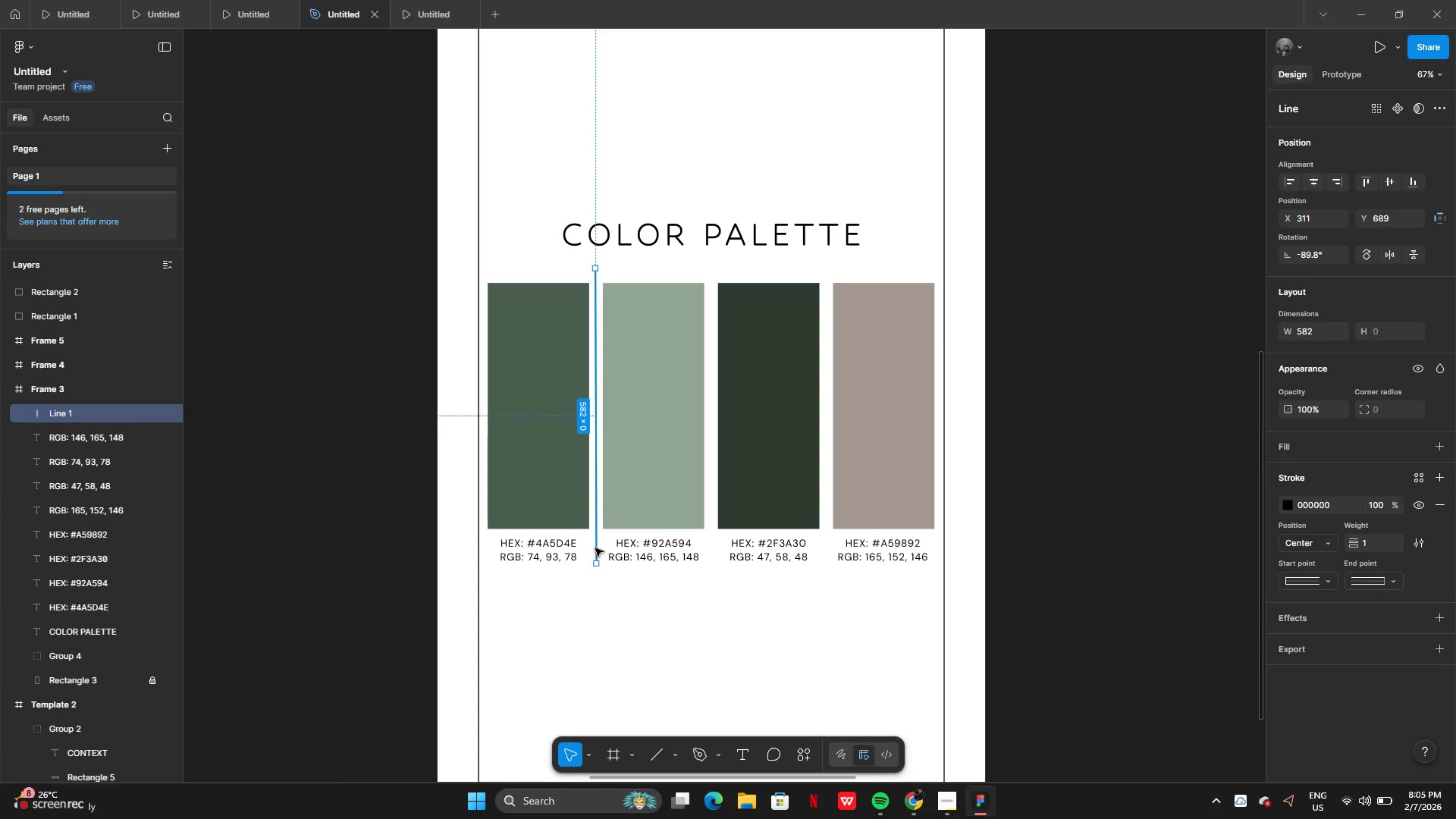 
hold_key(key=AltLeft, duration=1.03)
left_click_drag(start_coordinate=[595, 547], to_coordinate=[632, 546])
 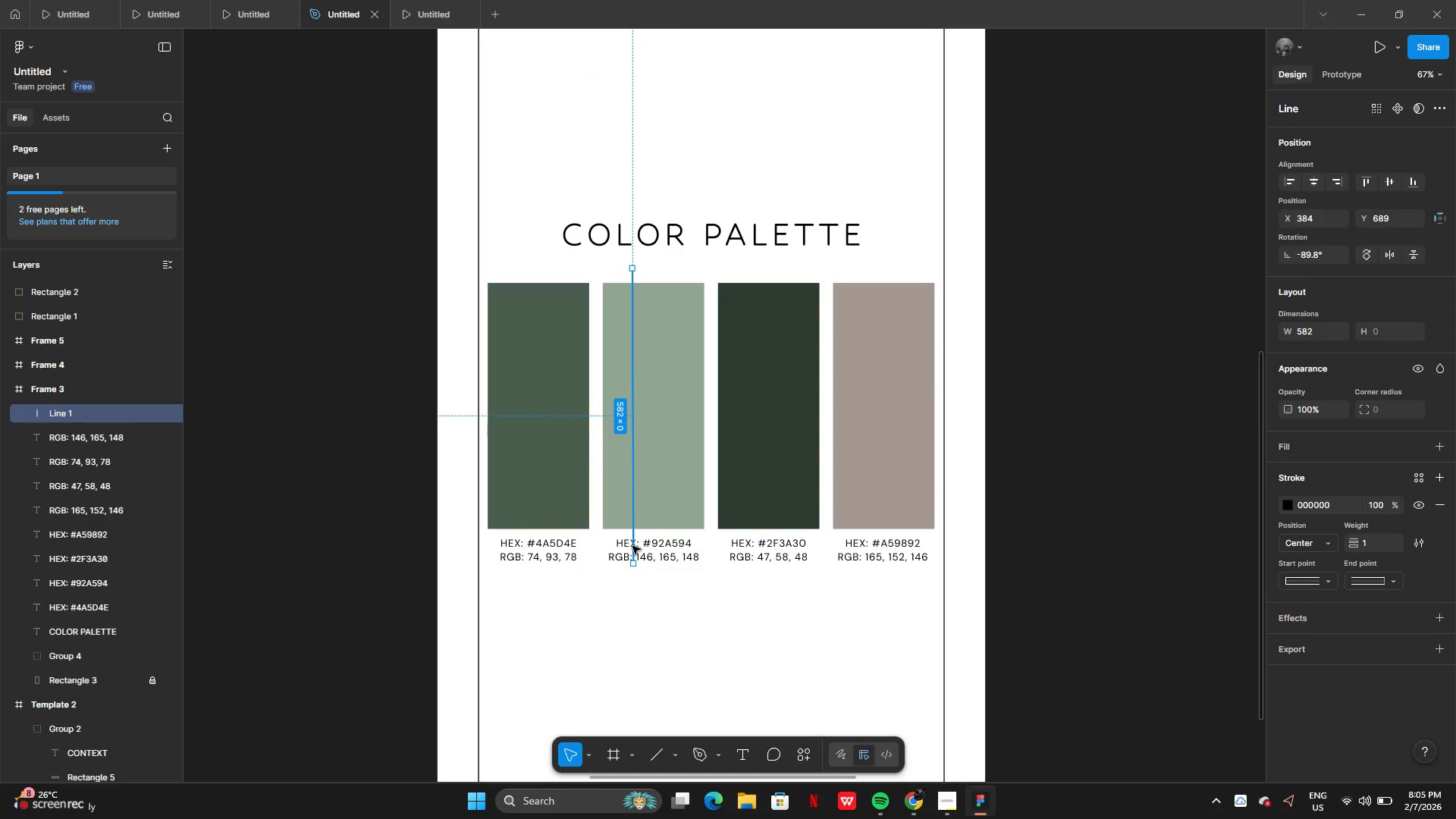 
key(Control+Z)
 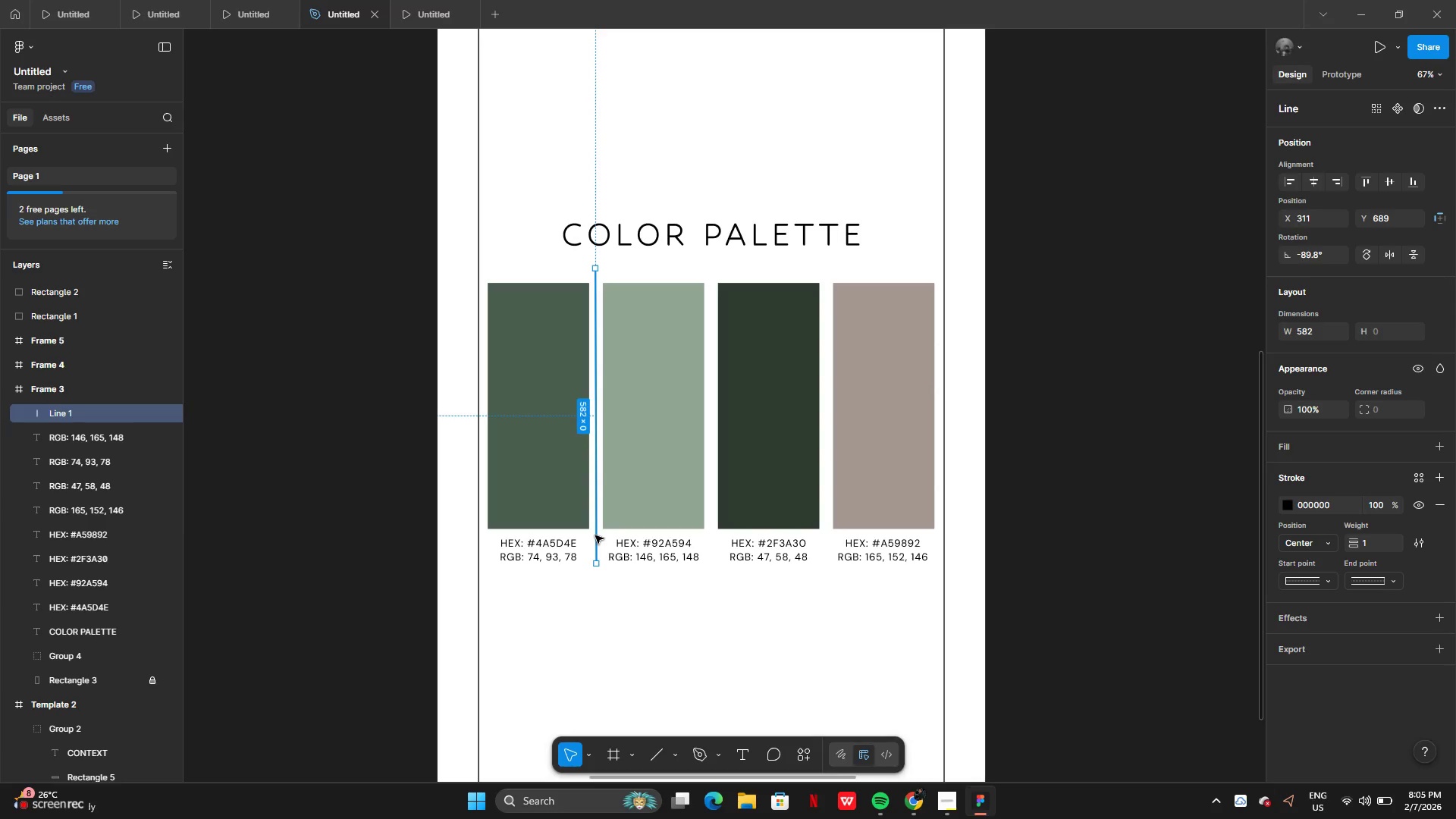 
hold_key(key=AltLeft, duration=0.59)
 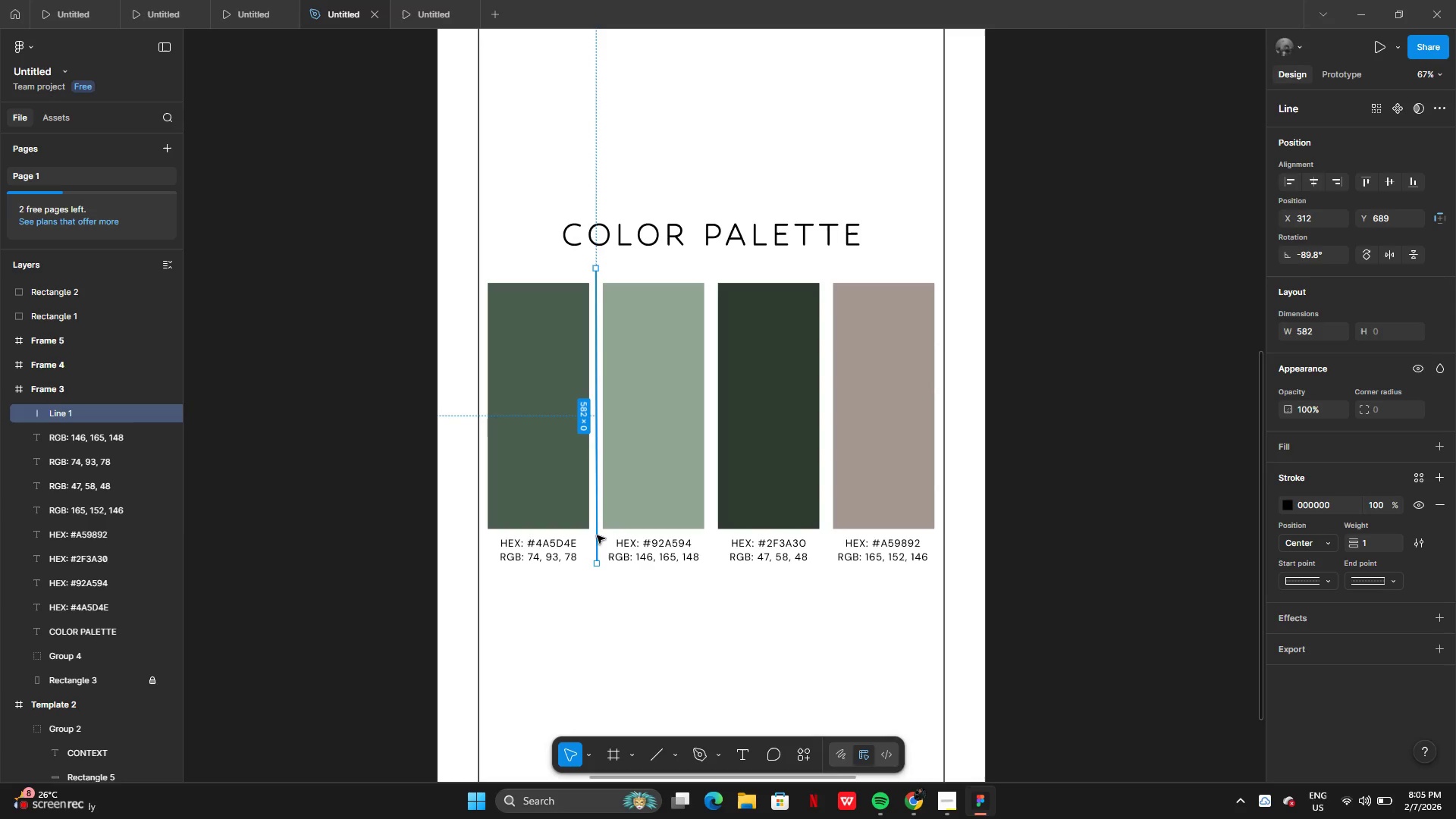 
left_click_drag(start_coordinate=[597, 535], to_coordinate=[640, 537])
 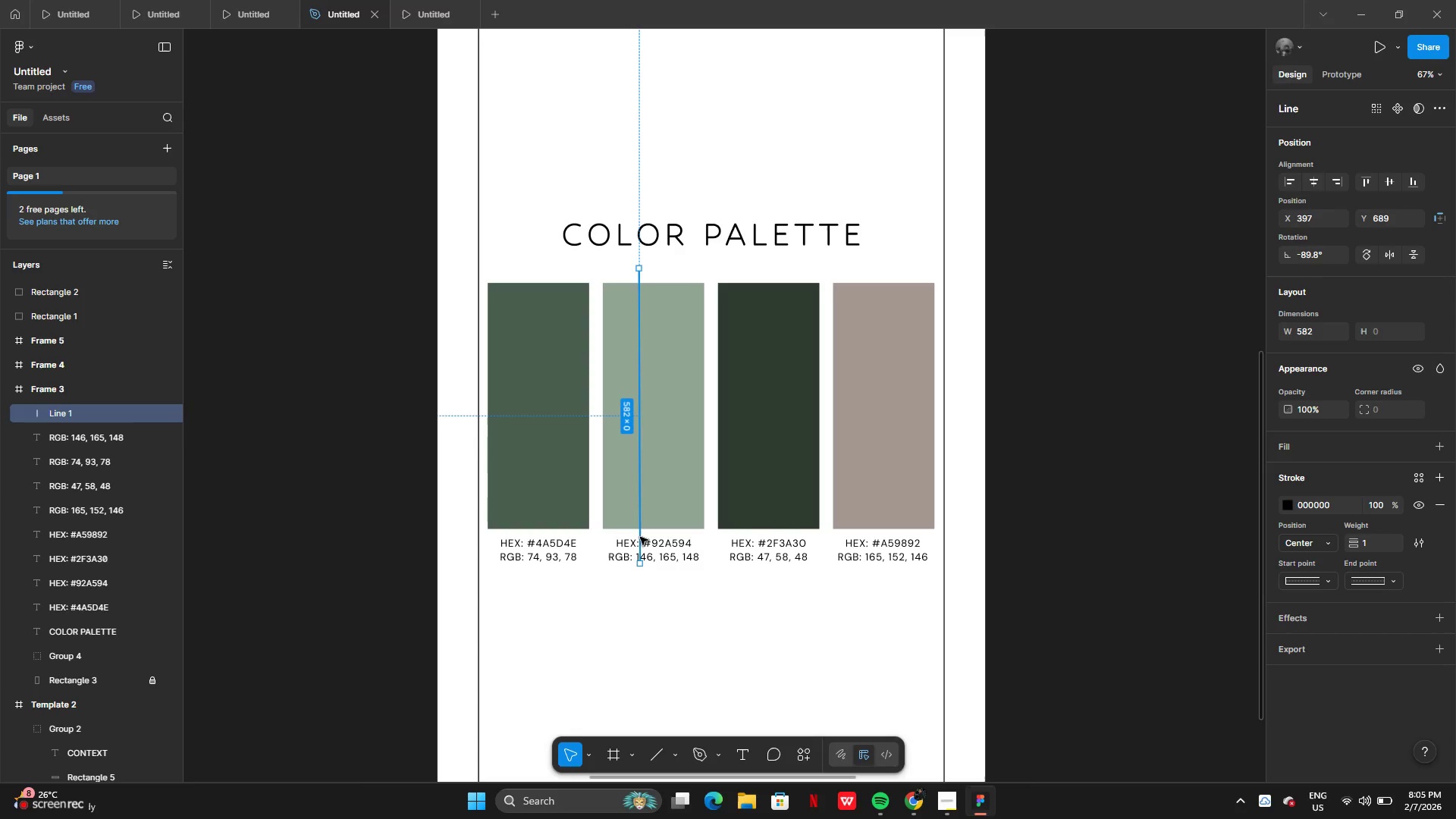 
key(Alt+Control+Z)
 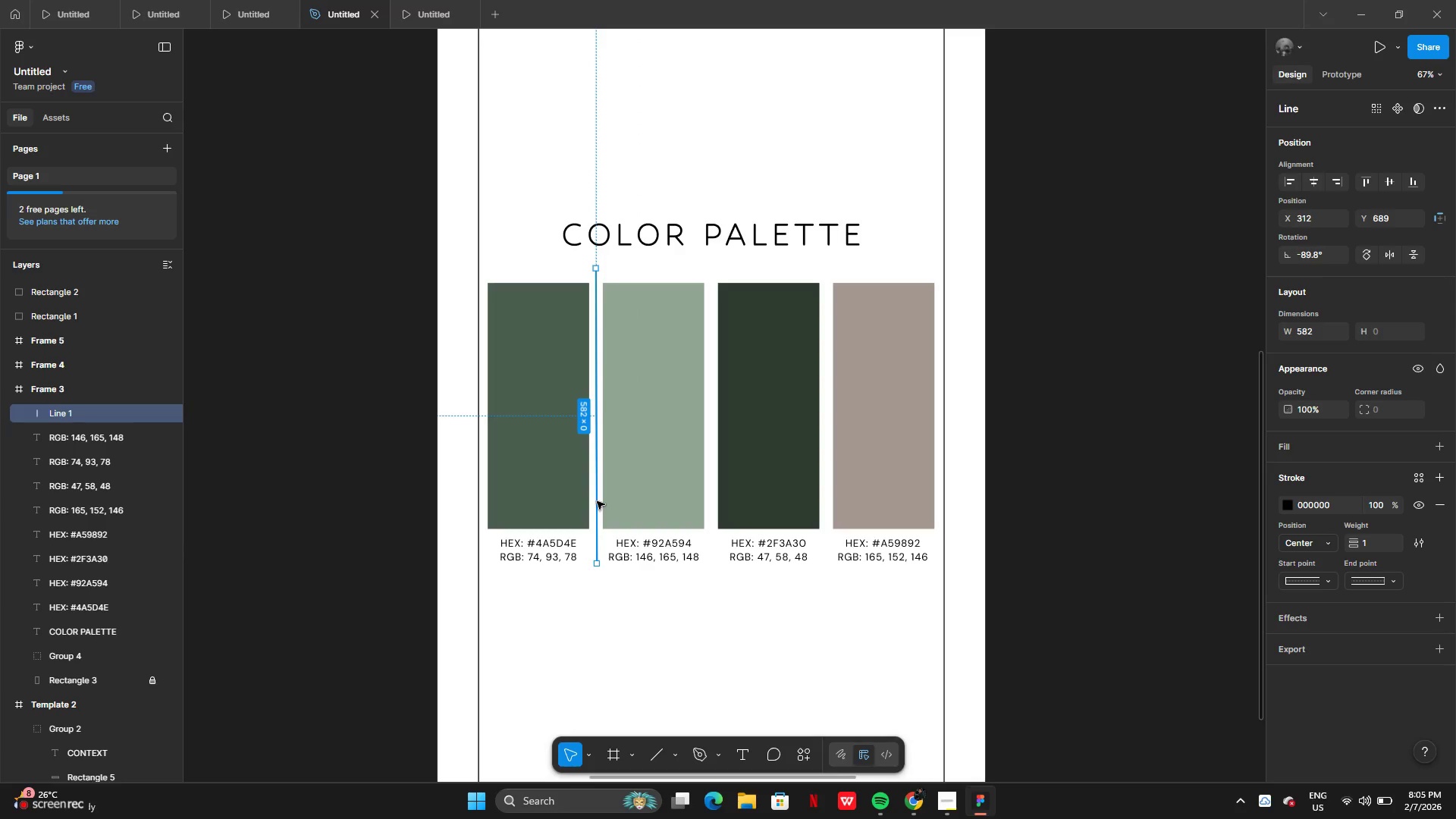 
hold_key(key=AltLeft, duration=0.73)
left_click_drag(start_coordinate=[597, 501], to_coordinate=[617, 502])
 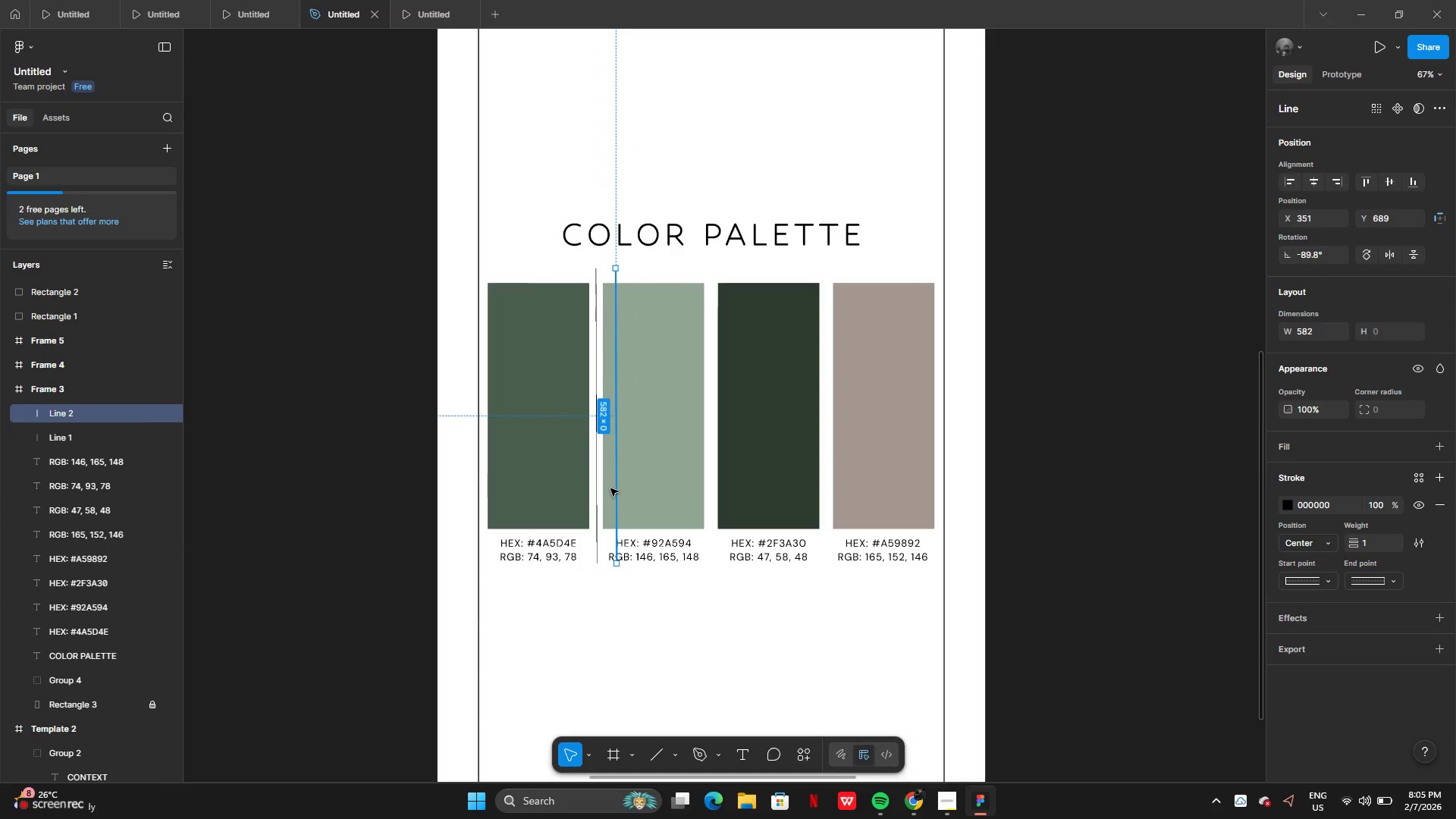 
left_click_drag(start_coordinate=[616, 491], to_coordinate=[711, 491])
 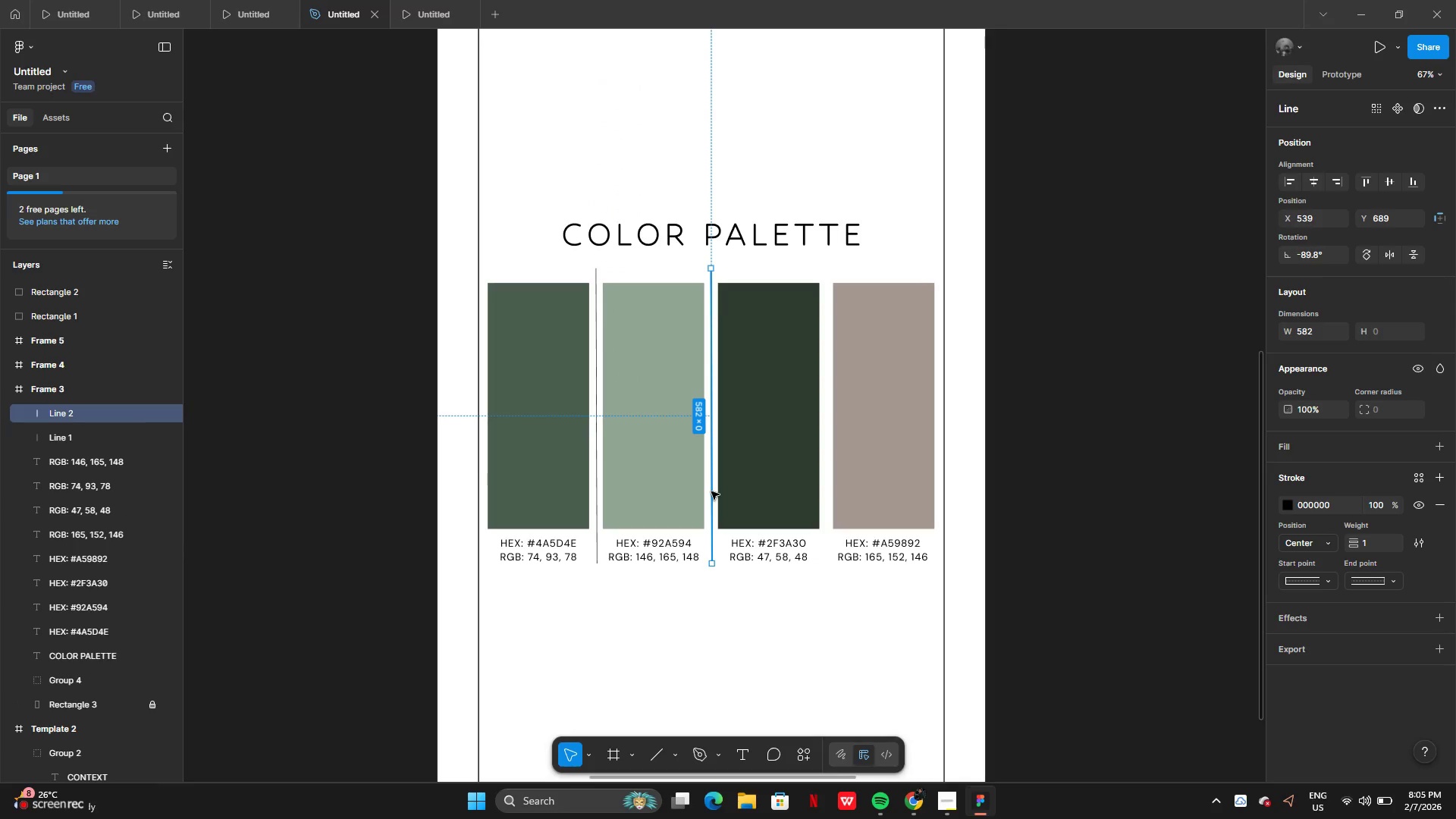 
hold_key(key=AltLeft, duration=0.47)
left_click_drag(start_coordinate=[711, 491], to_coordinate=[729, 494])
 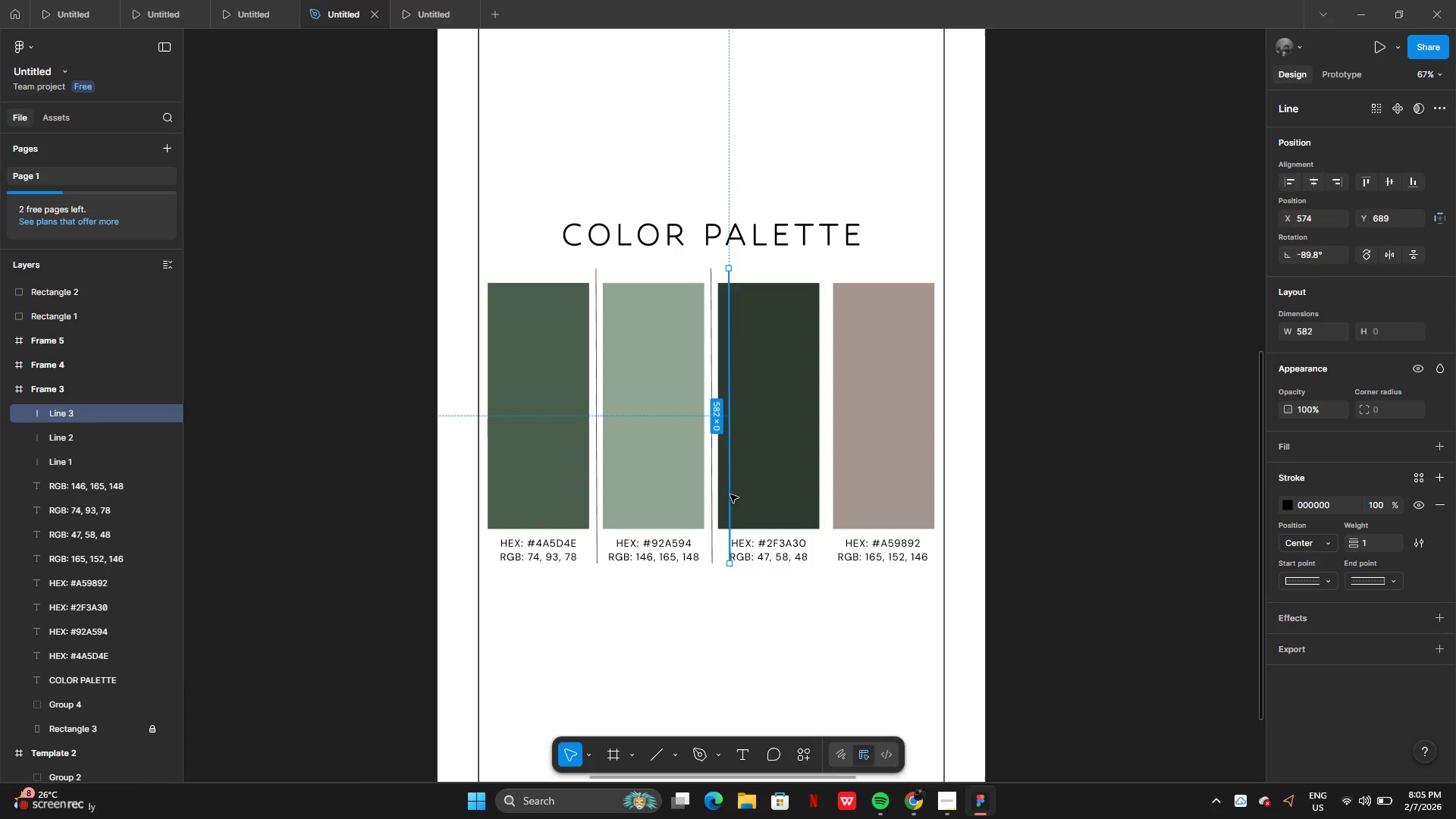 
left_click_drag(start_coordinate=[731, 494], to_coordinate=[828, 495])
 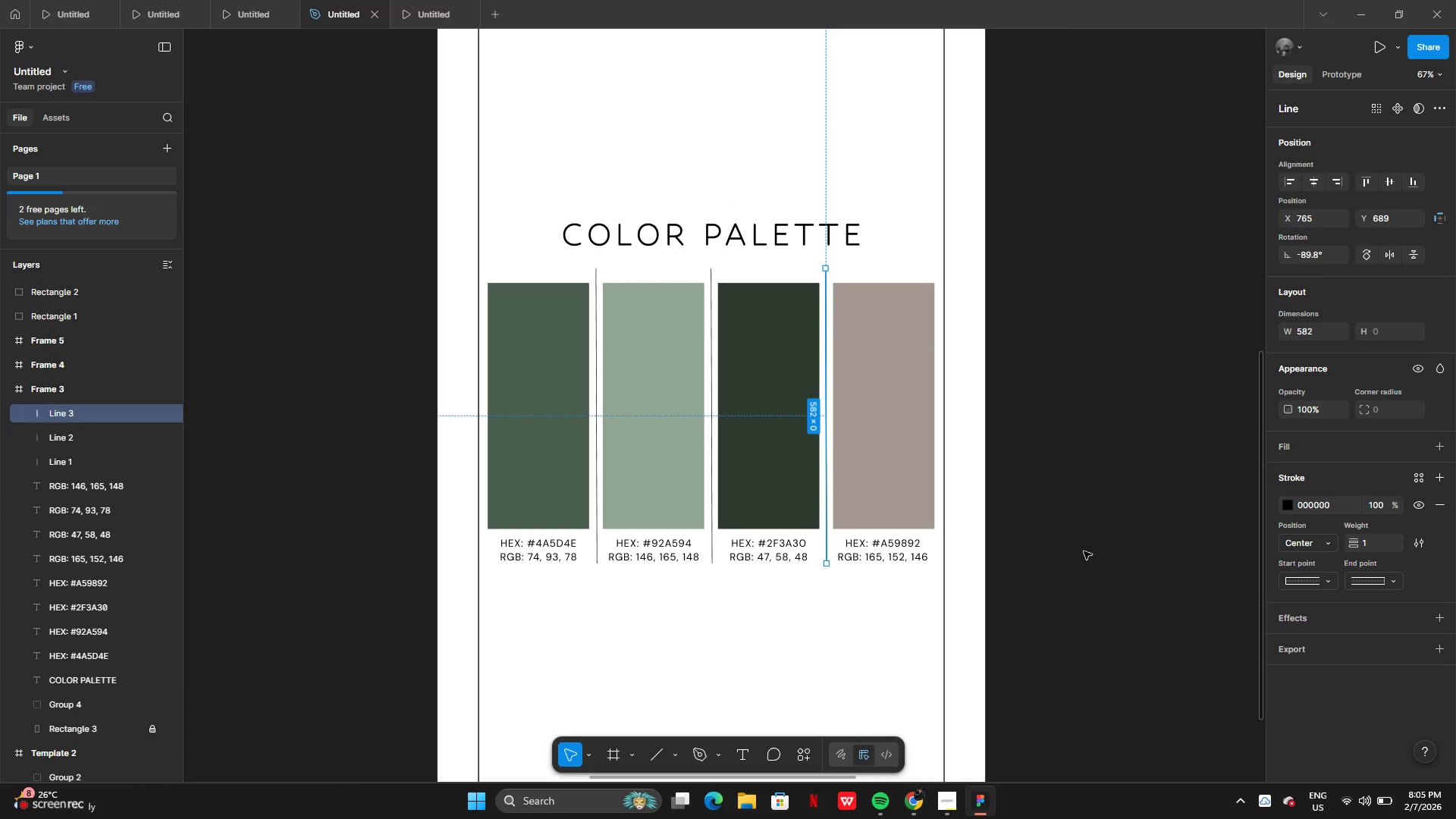 
left_click([1078, 551])
 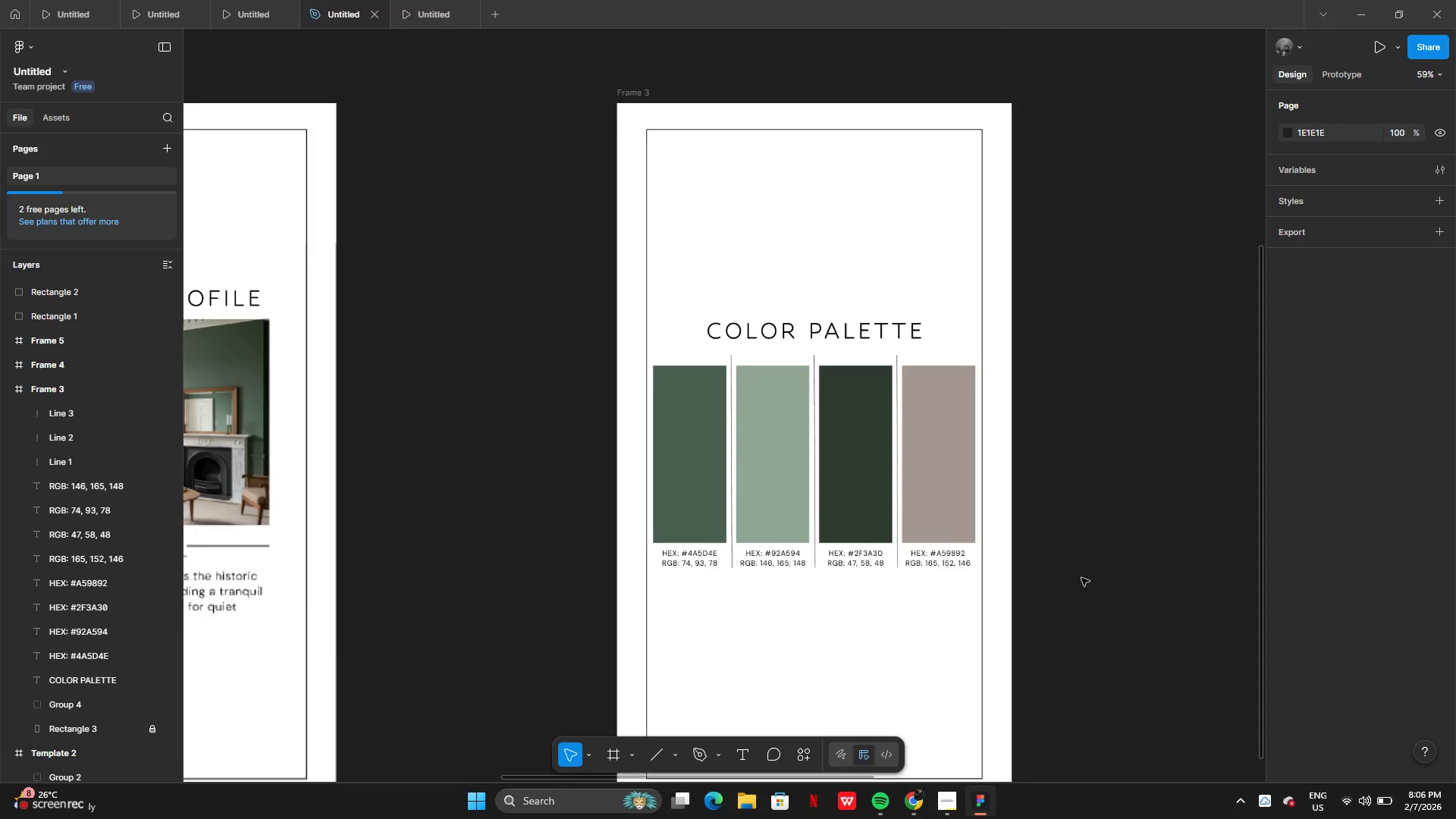 
wait(8.73)
 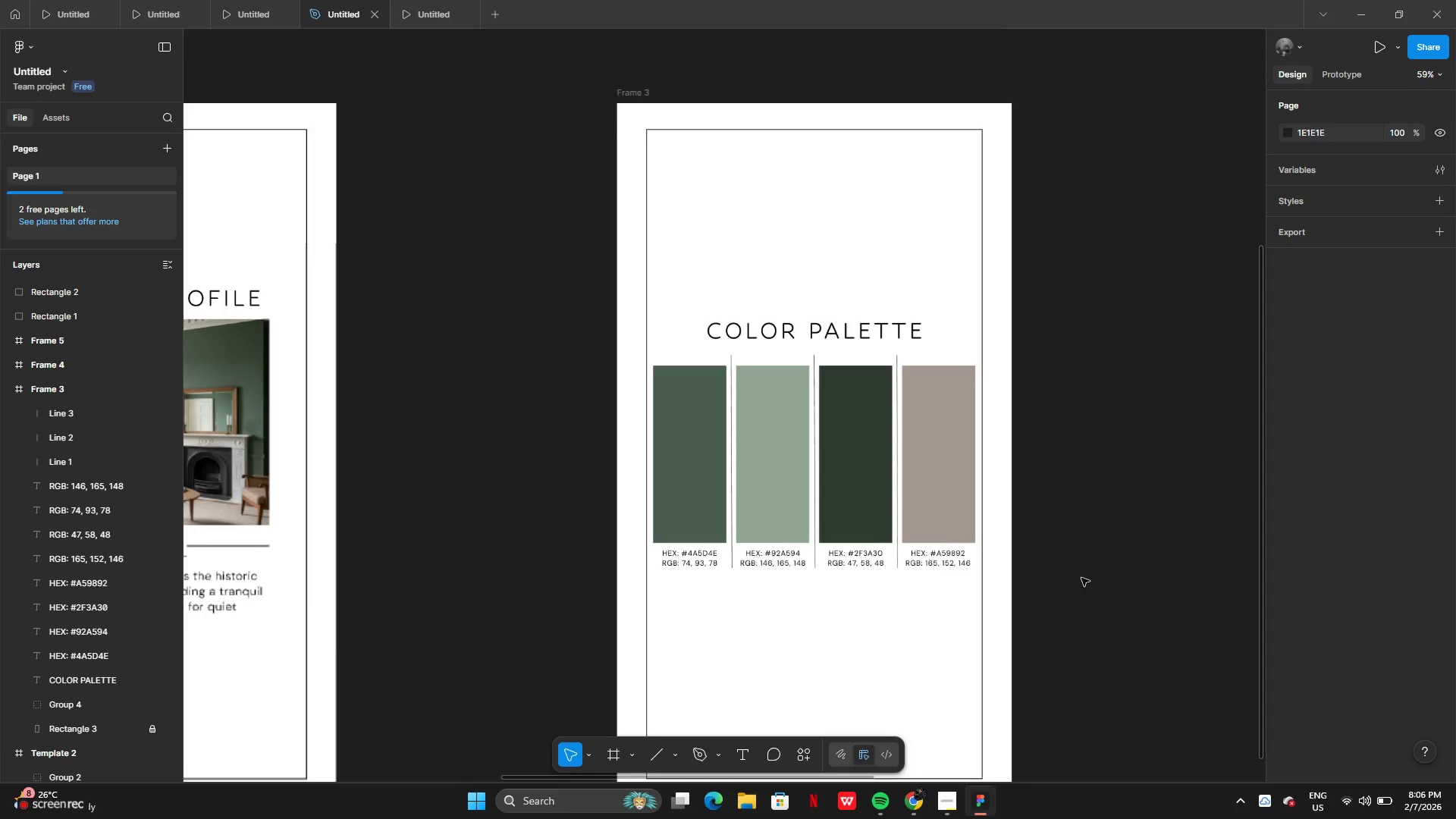 
left_click([36, 805])
 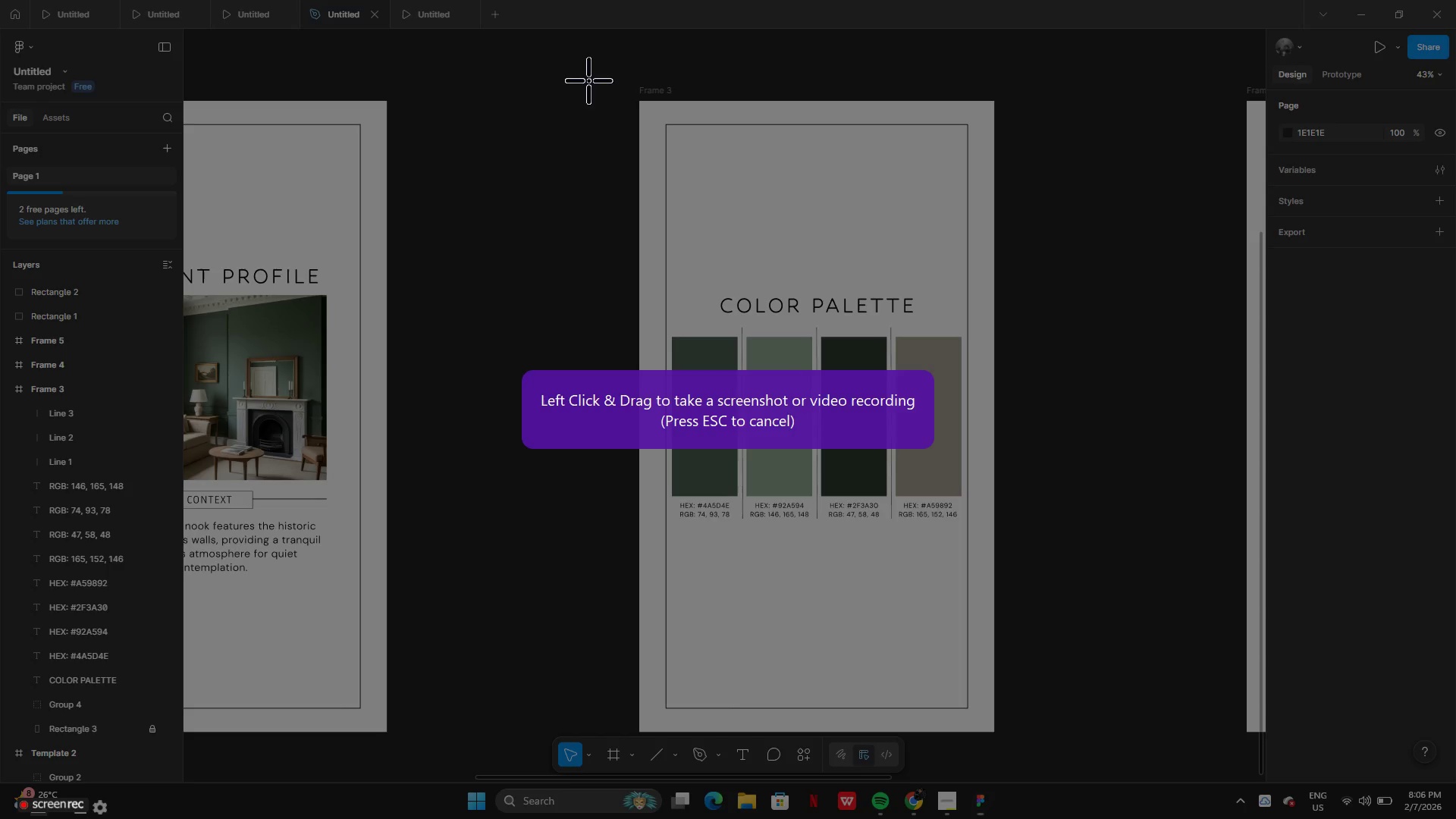 
left_click_drag(start_coordinate=[617, 77], to_coordinate=[1065, 747])
 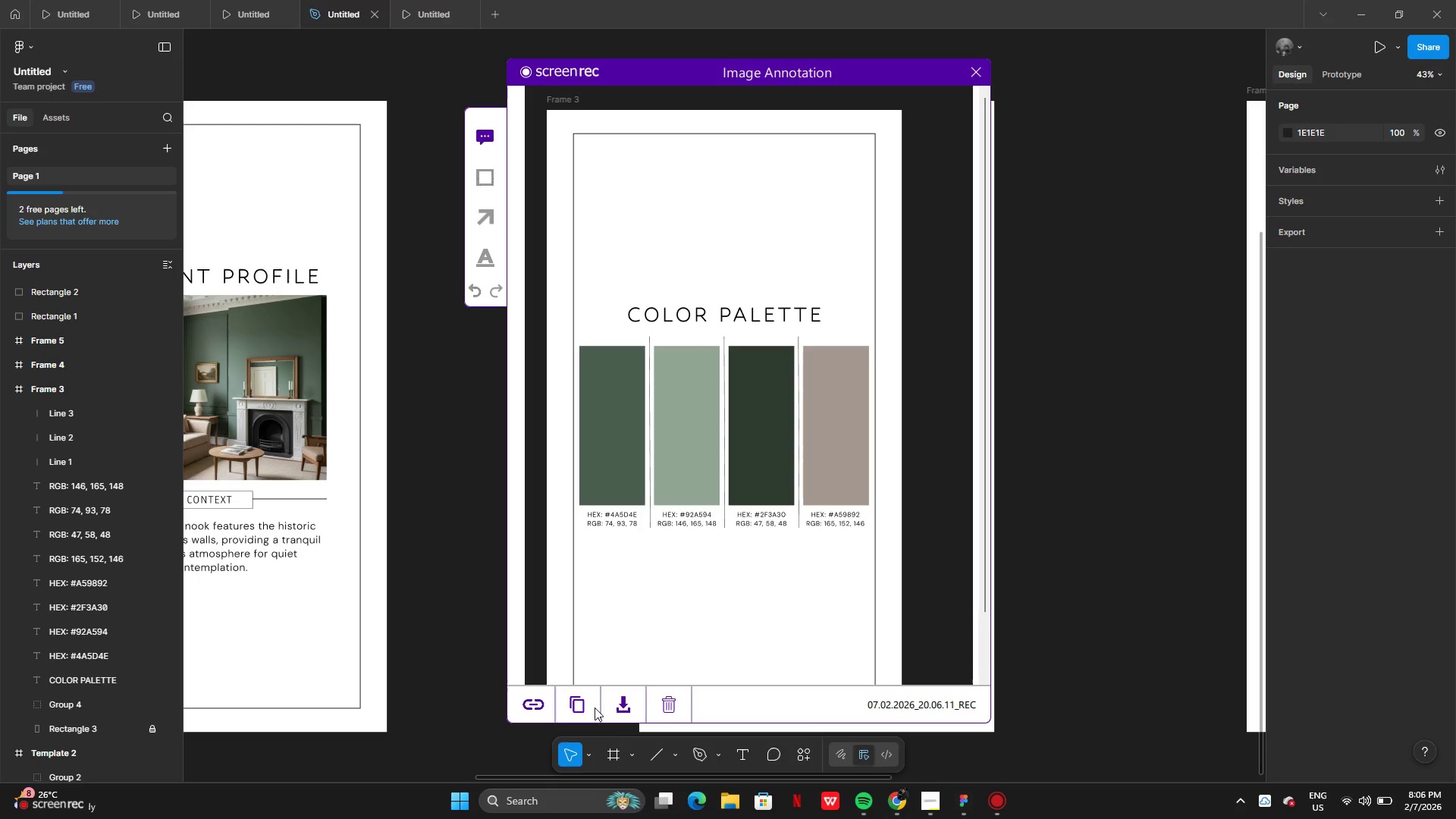 
left_click([581, 708])
 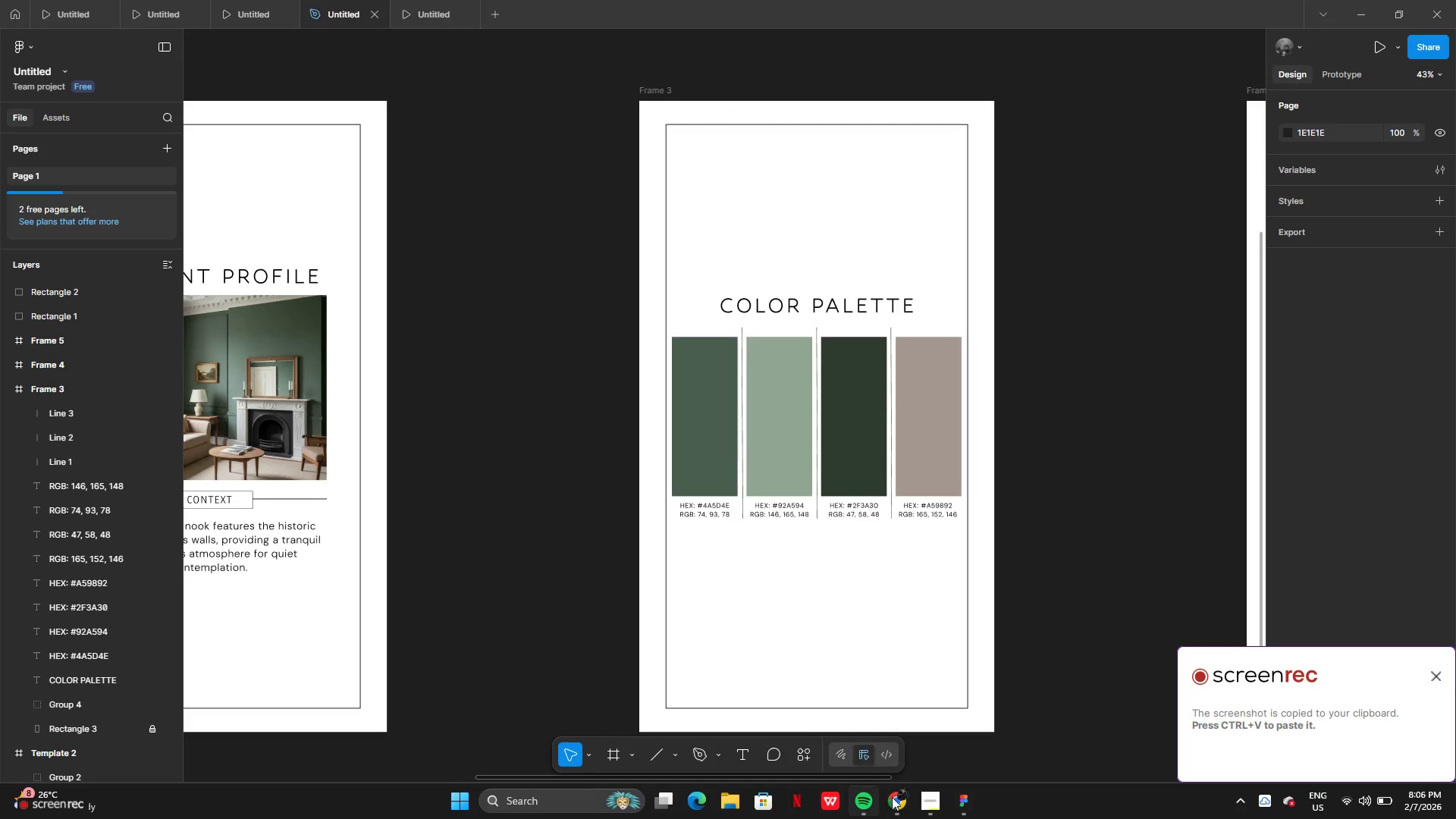 
left_click([915, 801])
 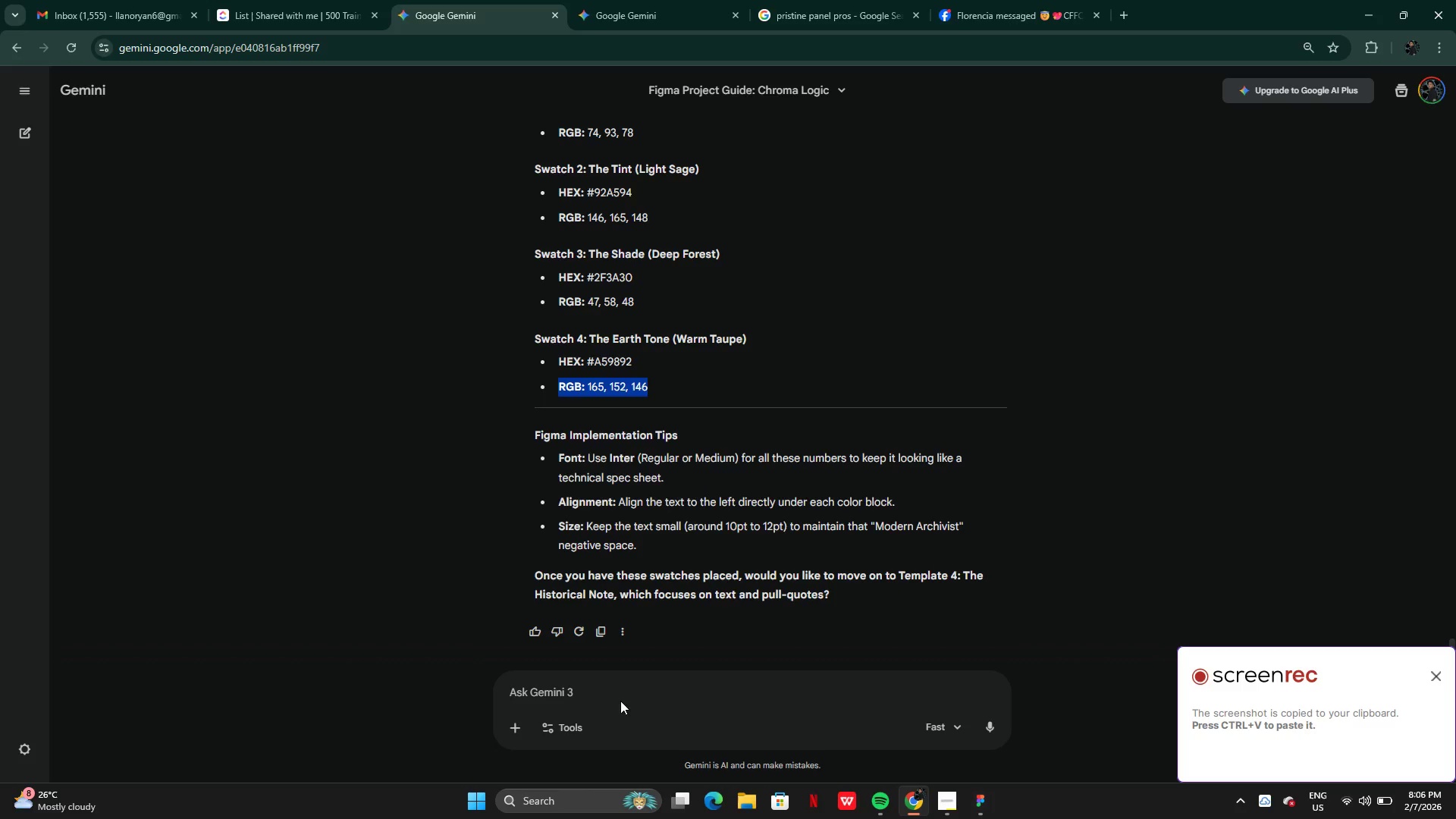 
left_click([619, 696])
 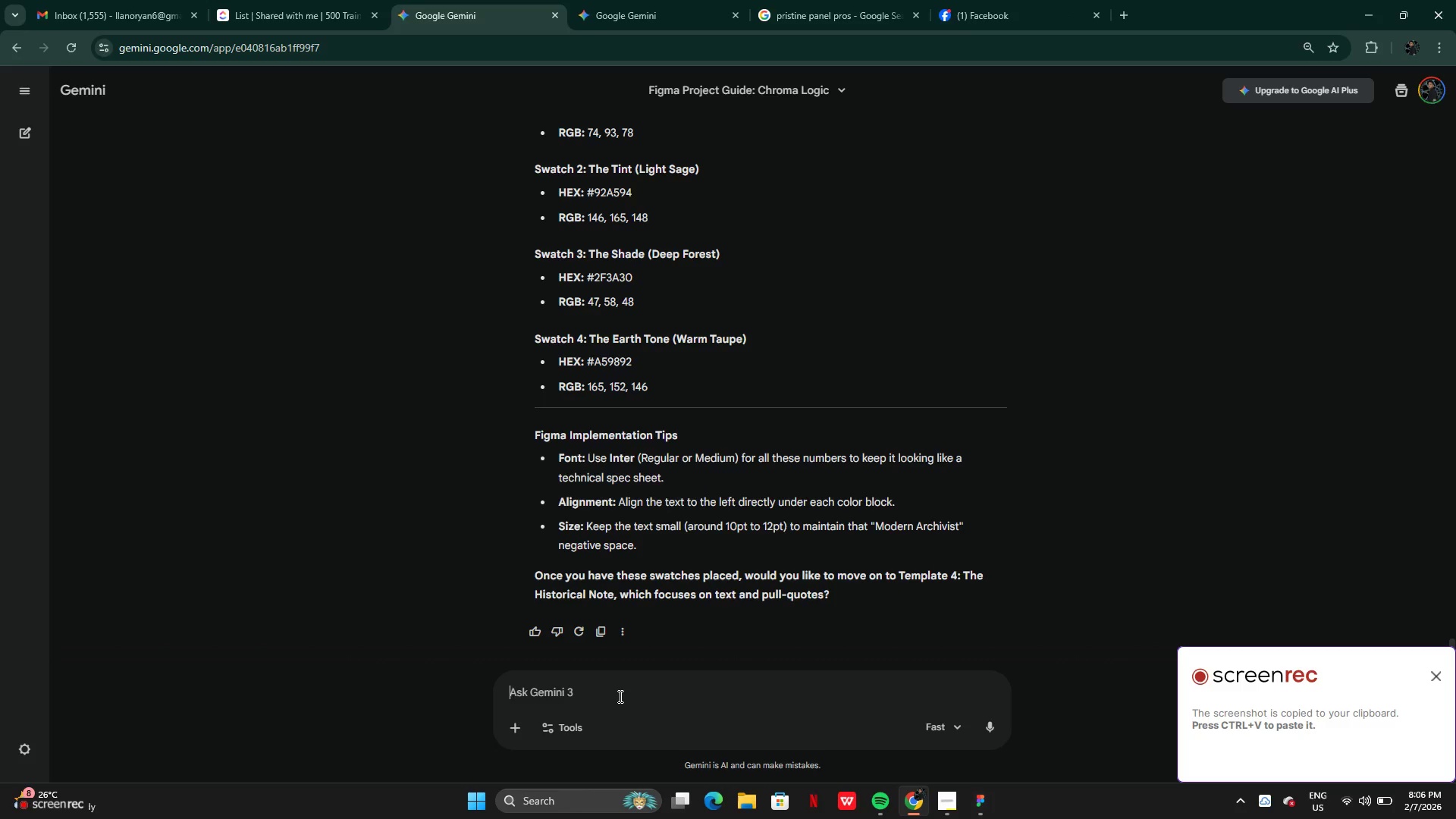 
key(Control+V)
 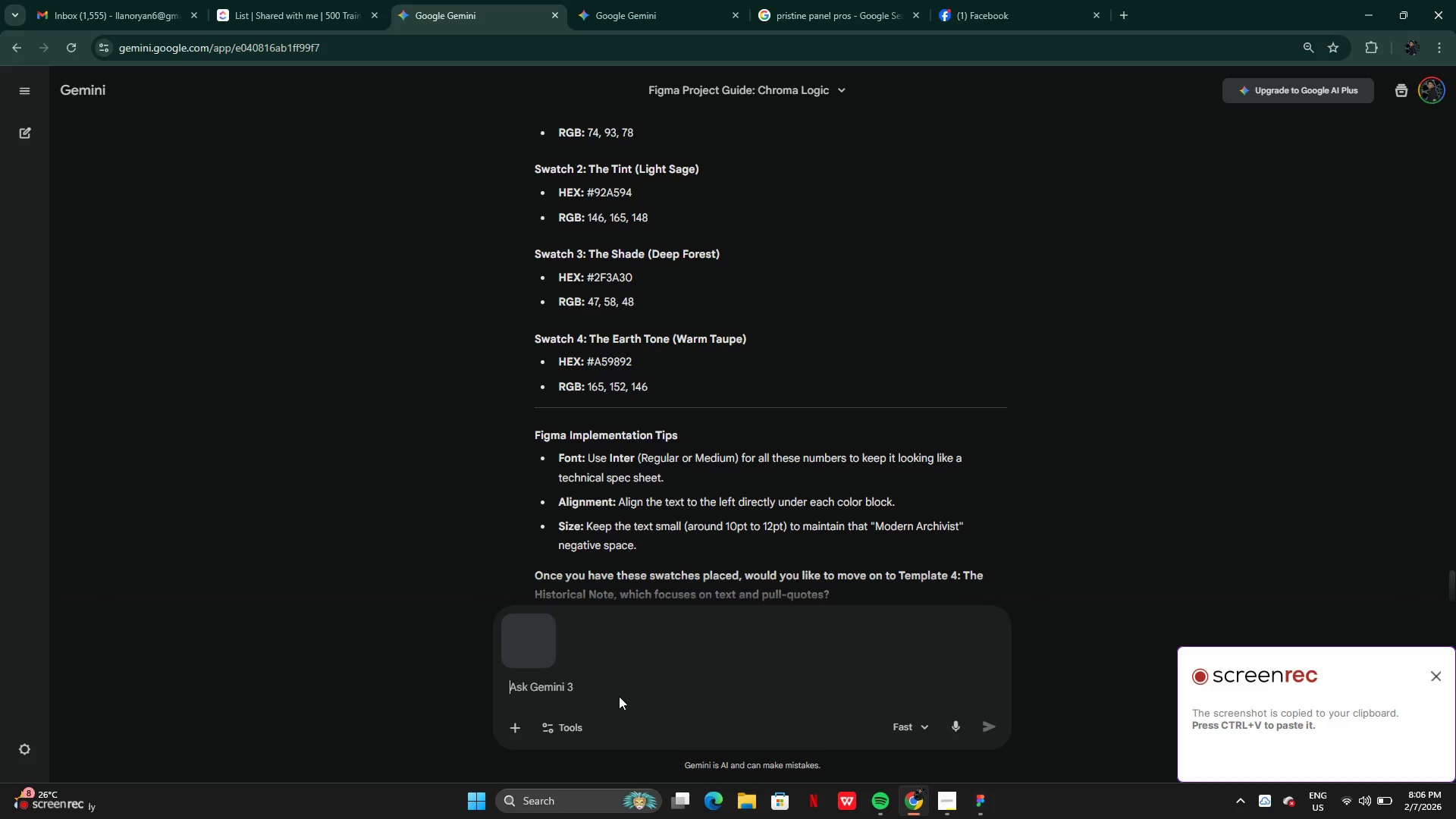 
type(this is the )
 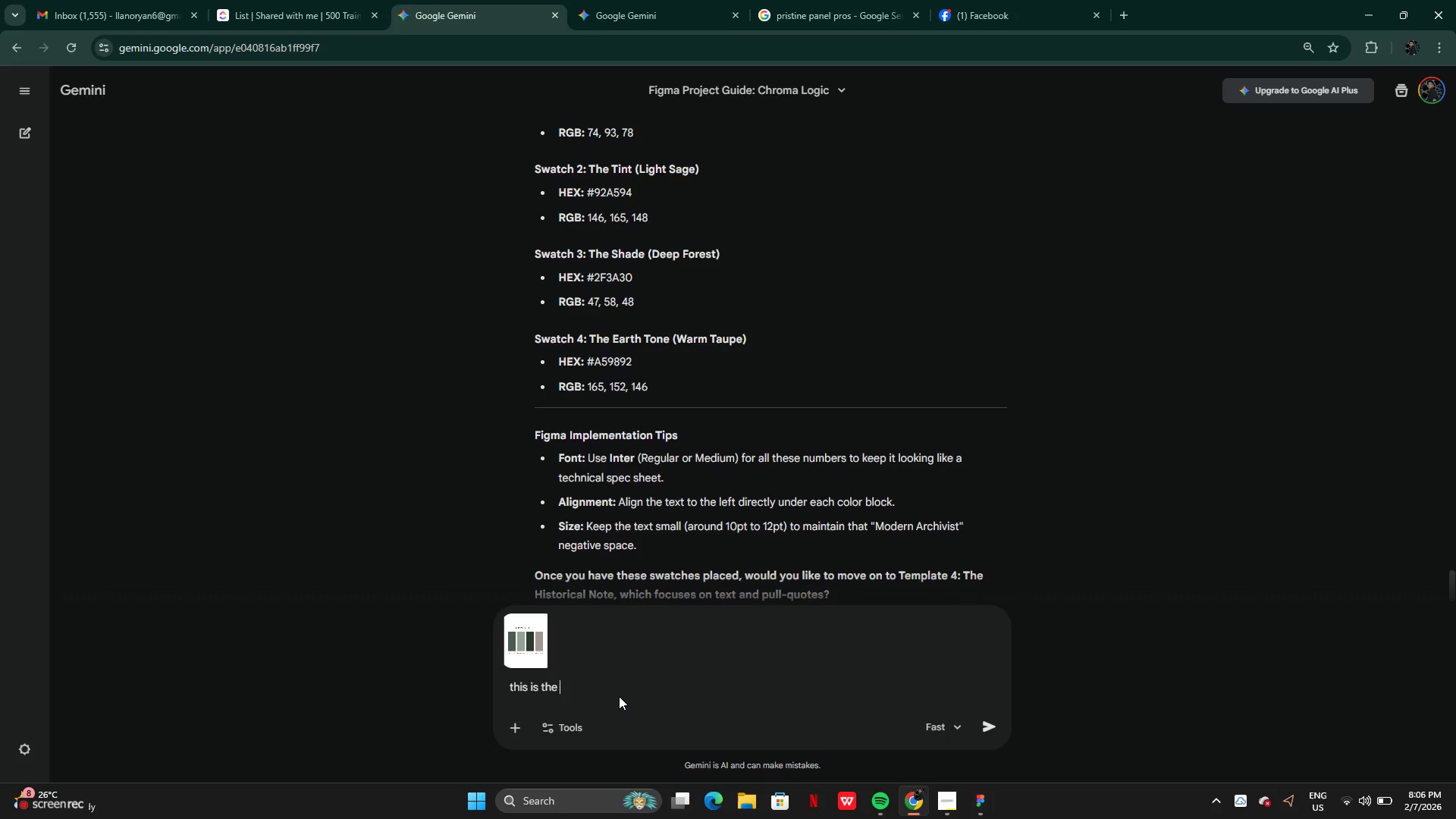 
type(fona)
key(Backspace)
key(Backspace)
key(Backspace)
type(inal output for template 3 hoe was it?)
 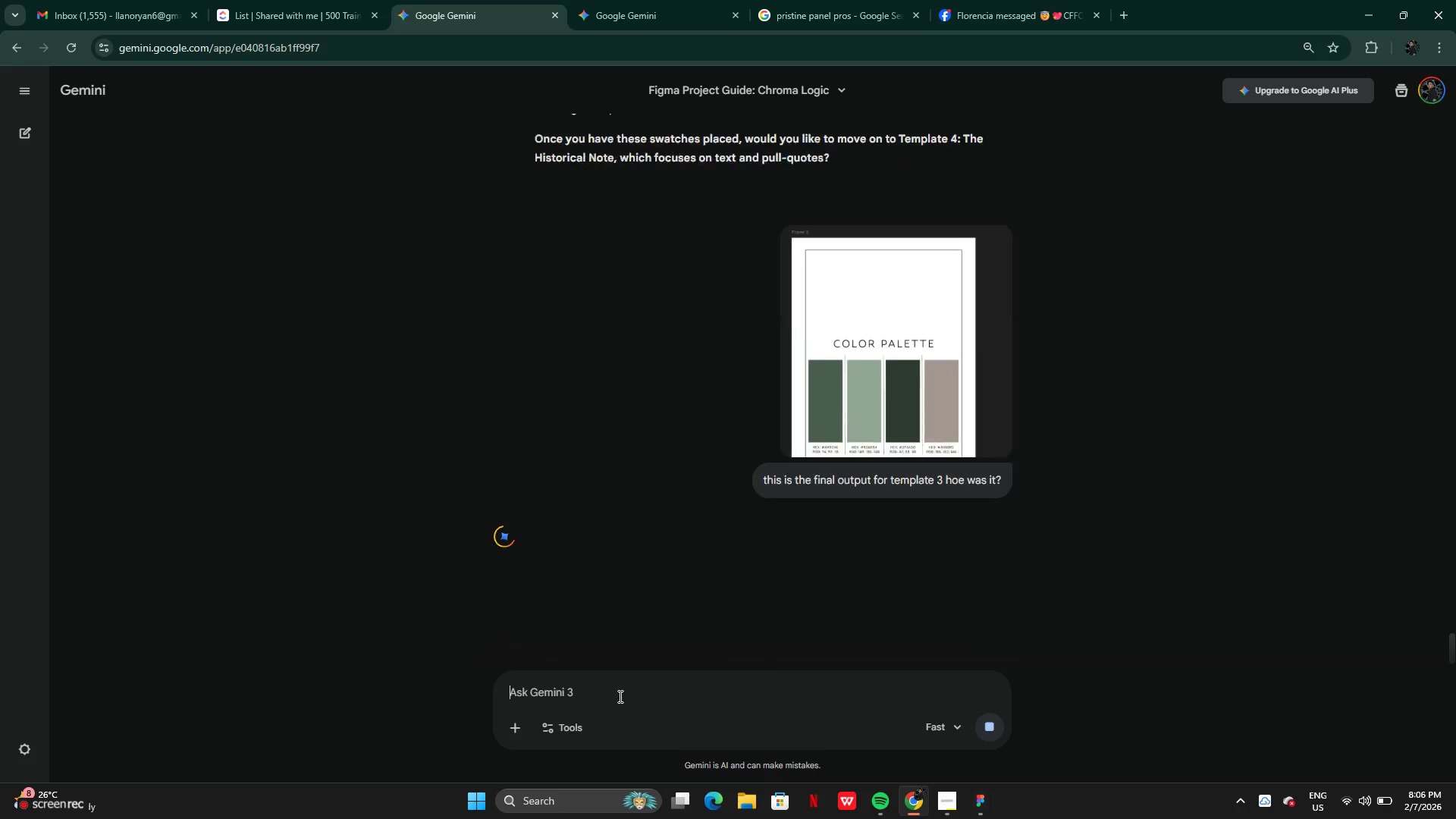 
 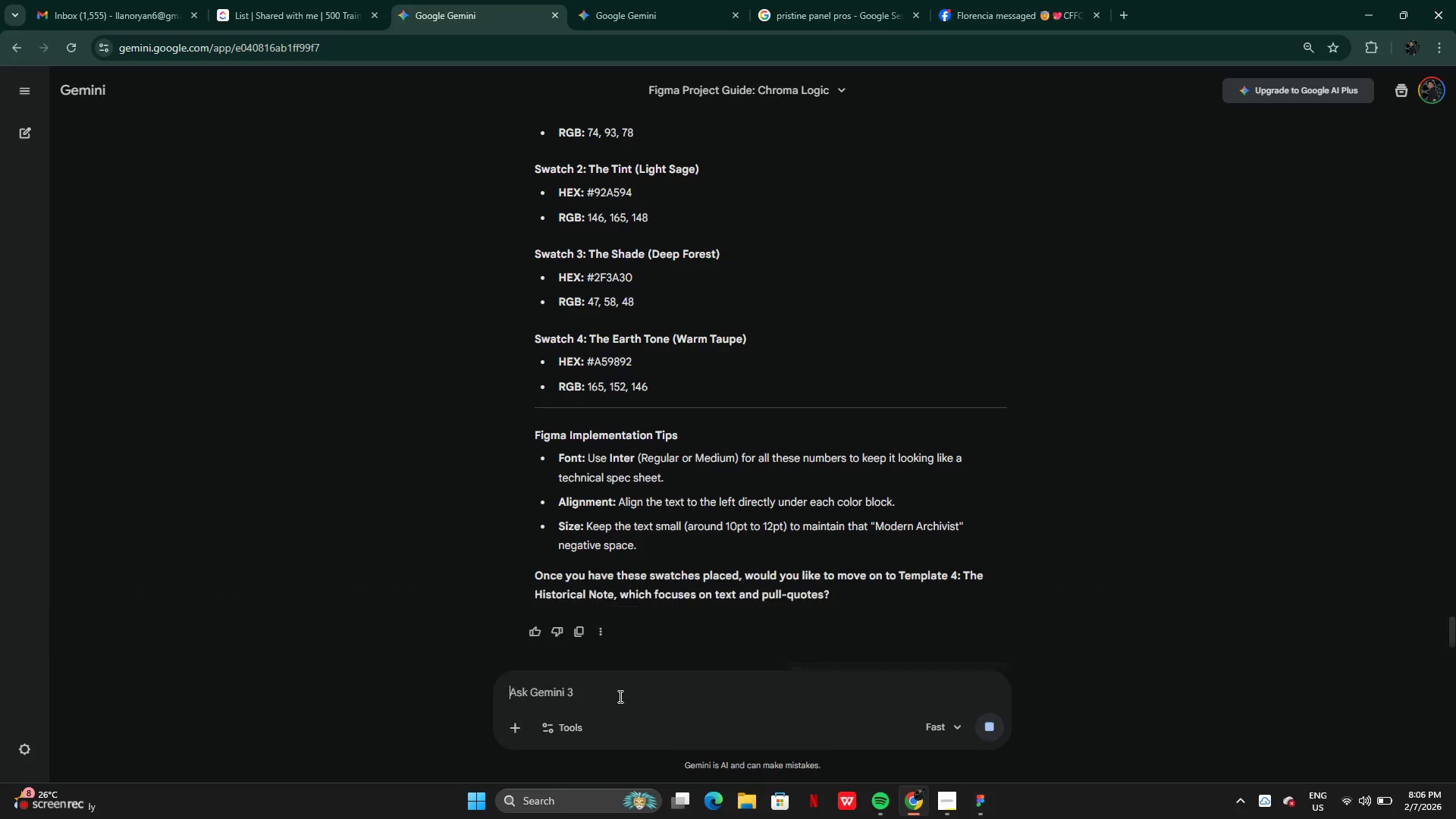 
key(Enter)